 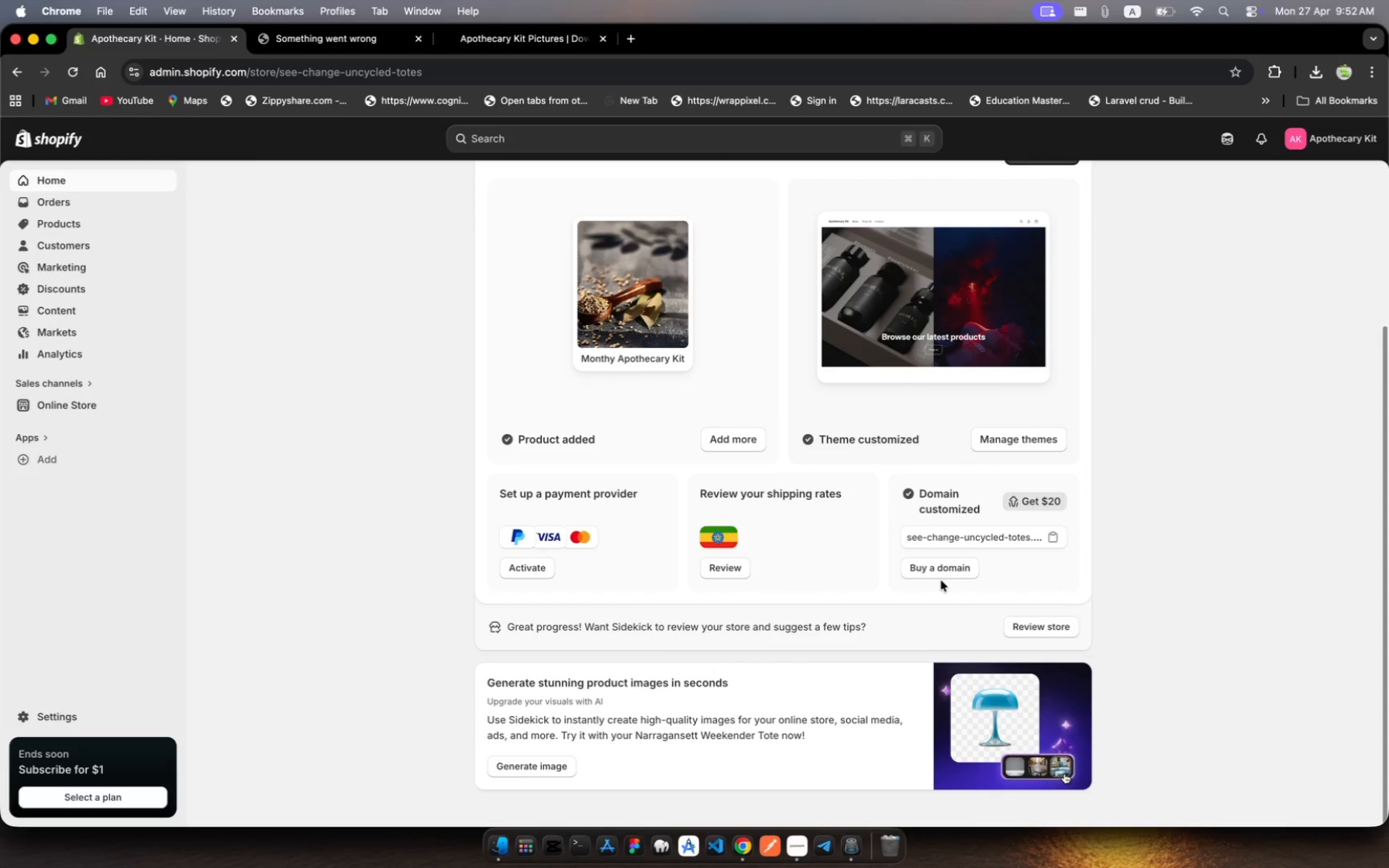 
left_click([43, 202])
 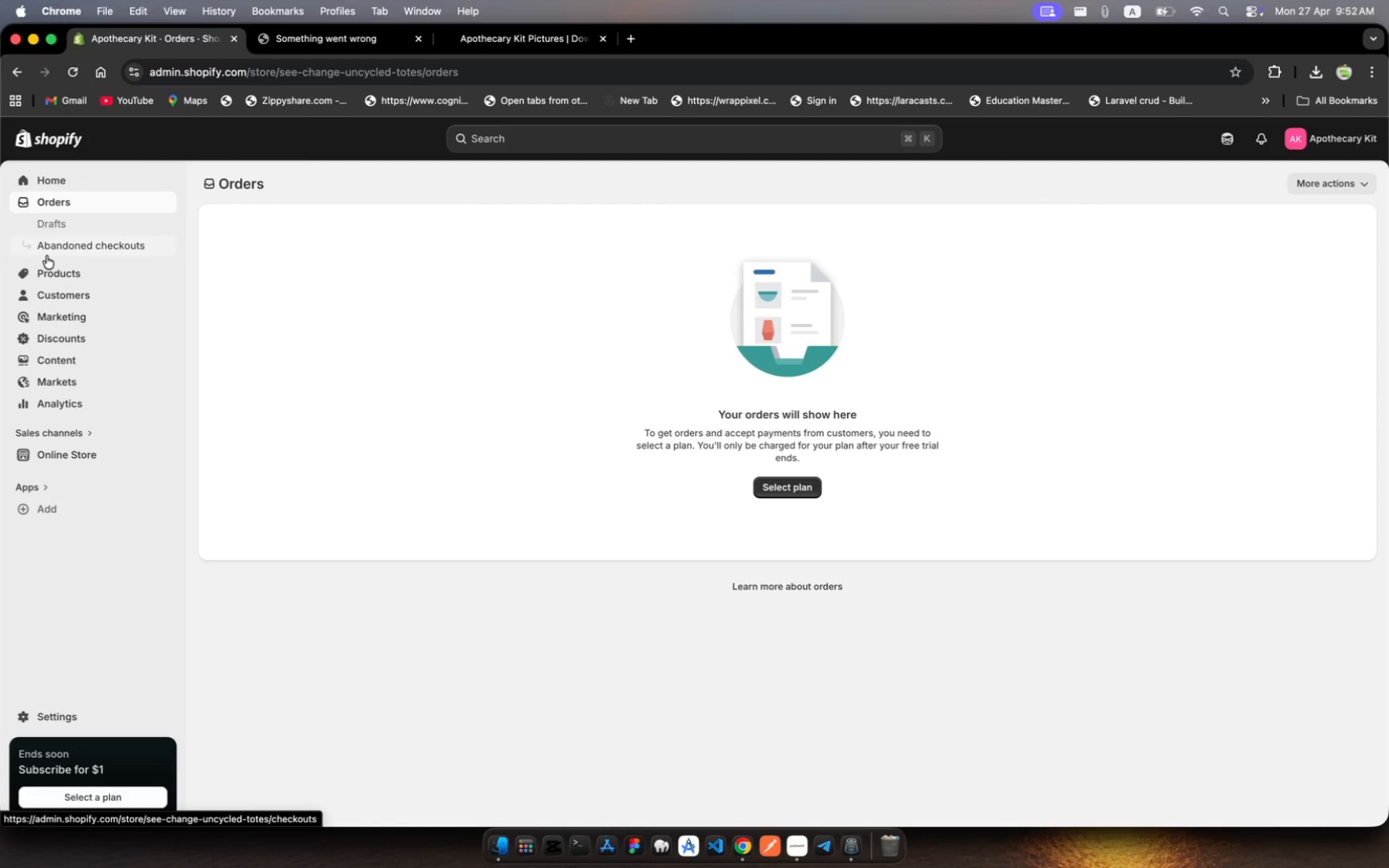 
left_click([54, 270])
 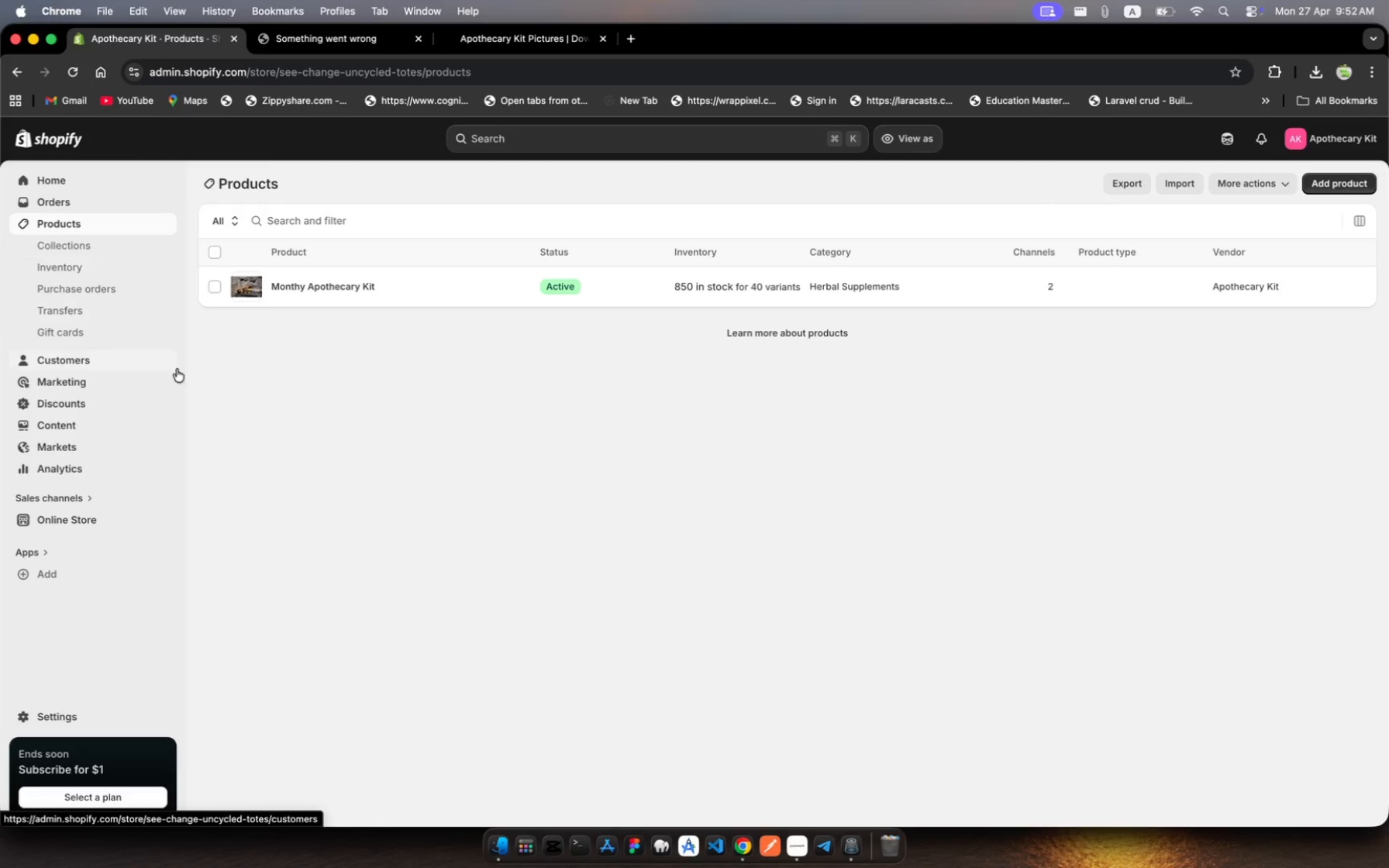 
wait(9.46)
 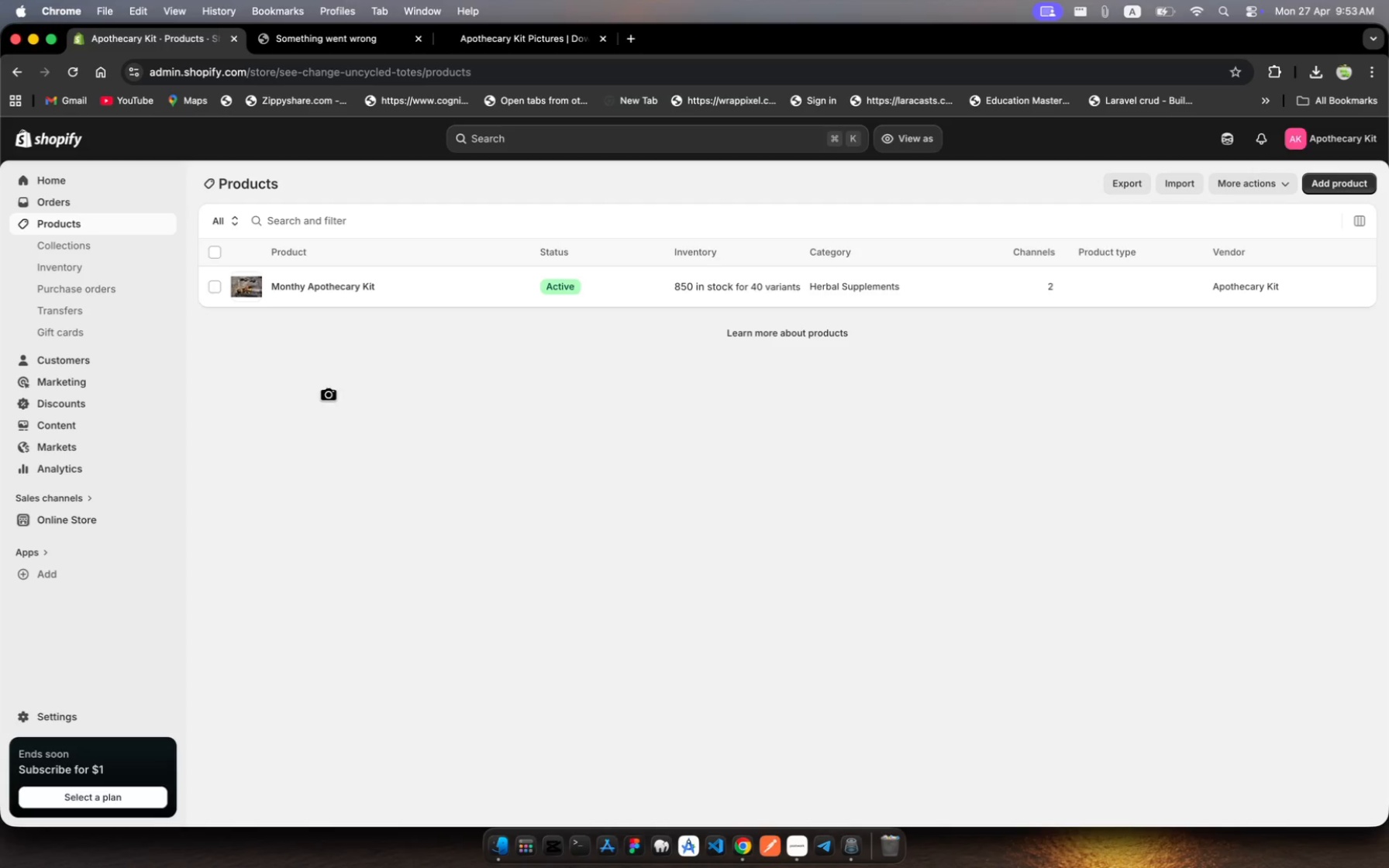 
key(Meta+Shift+5)
 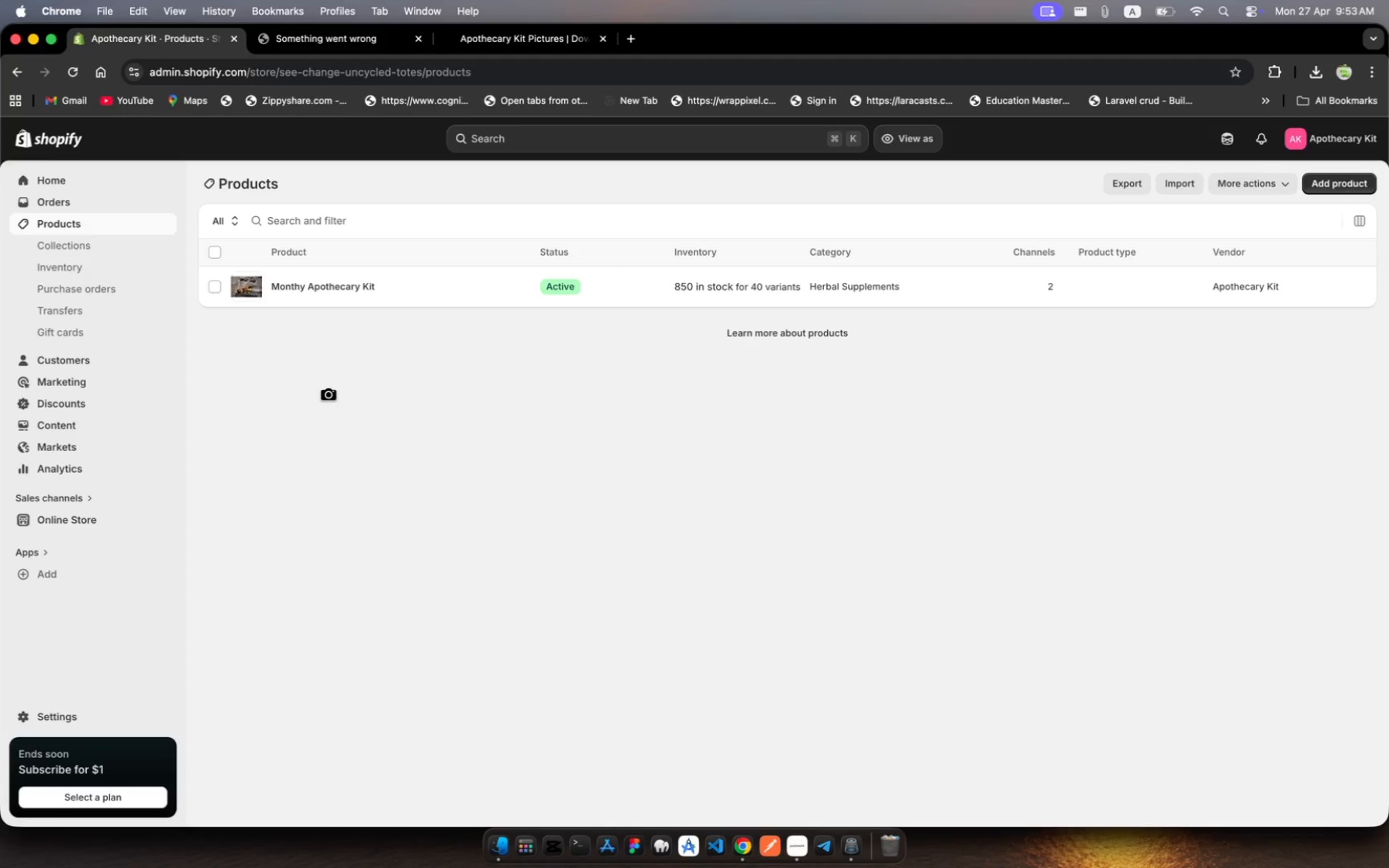 
key(Meta+Shift+ShiftRight)
 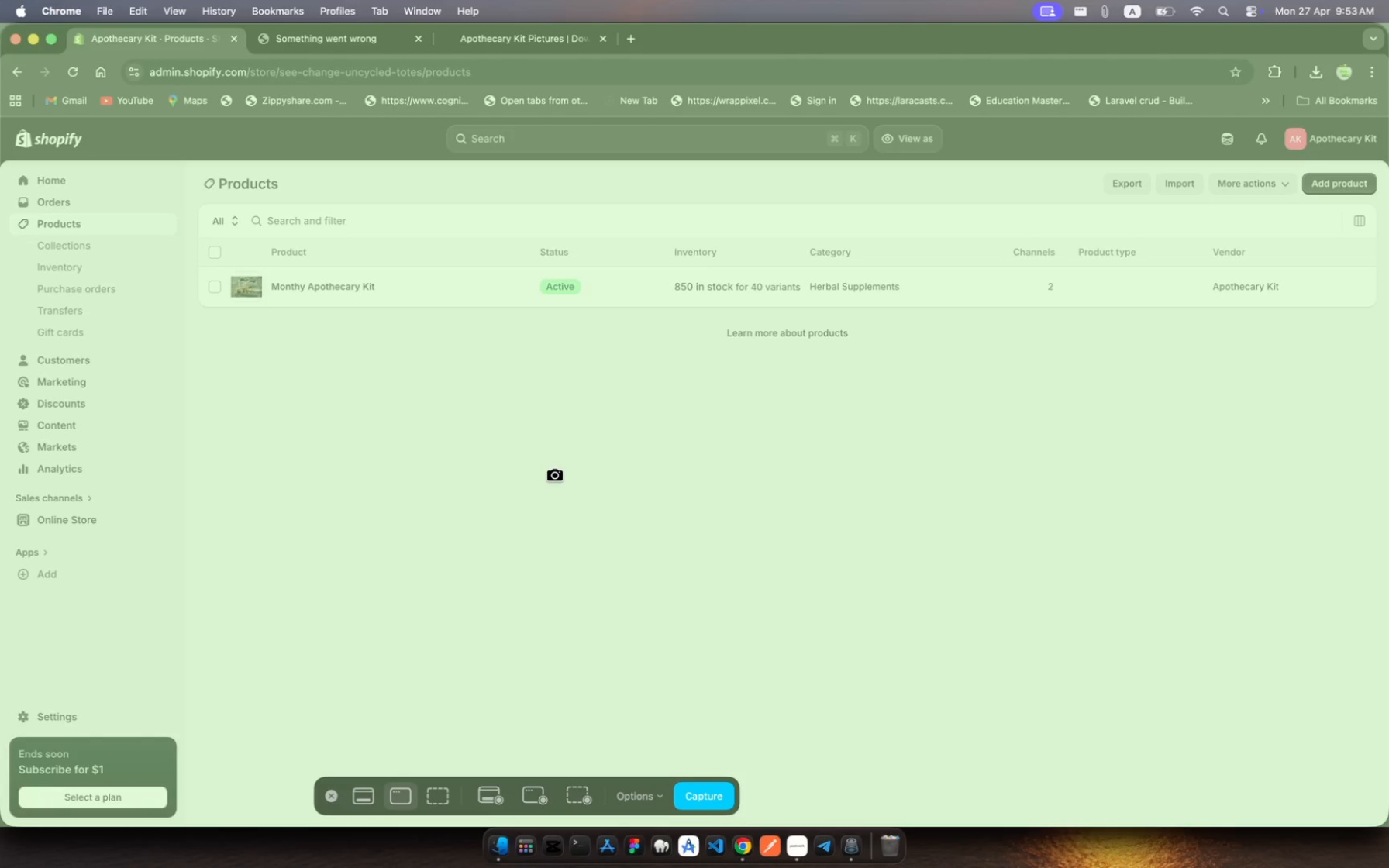 
left_click([555, 475])
 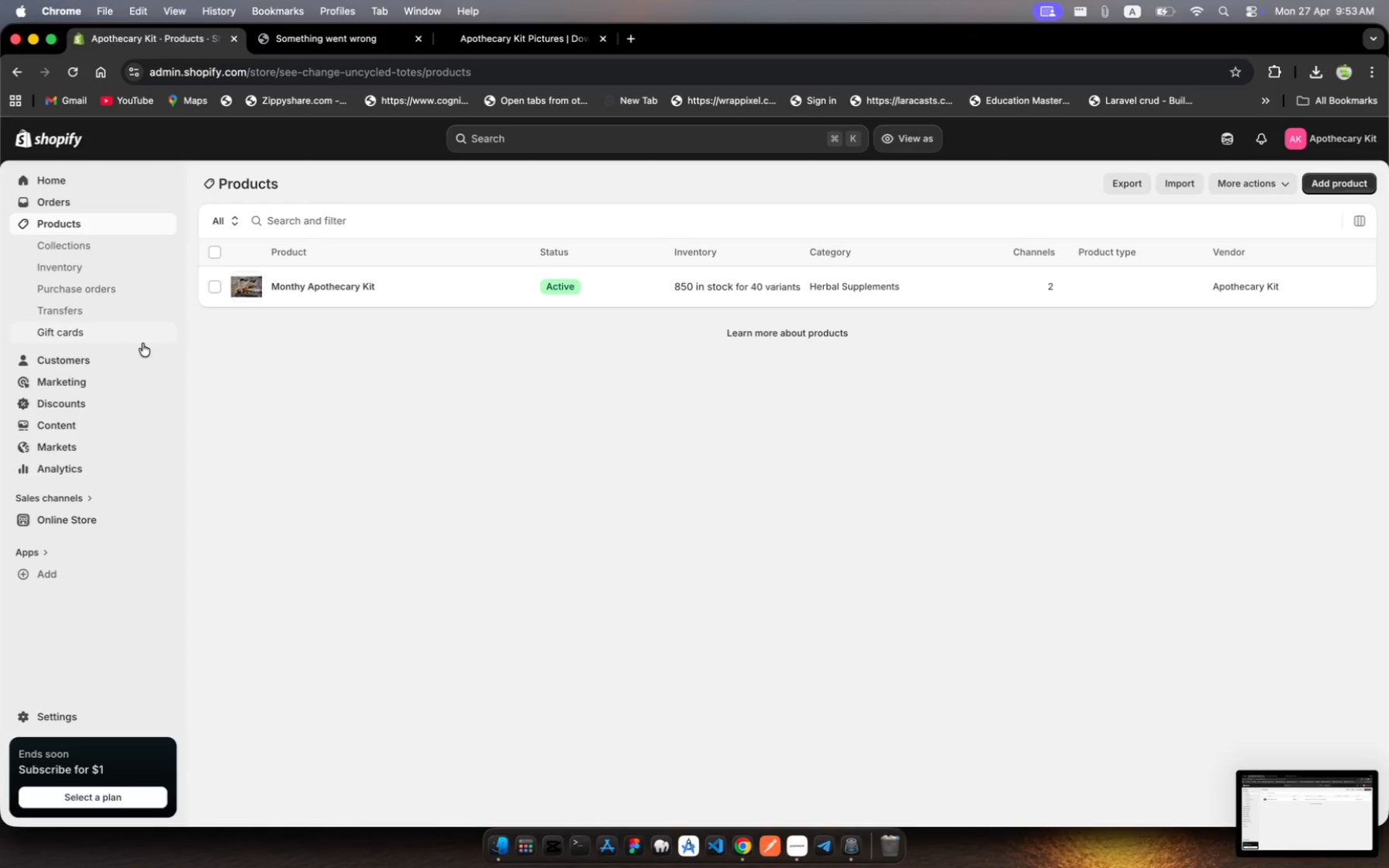 
left_click([88, 365])
 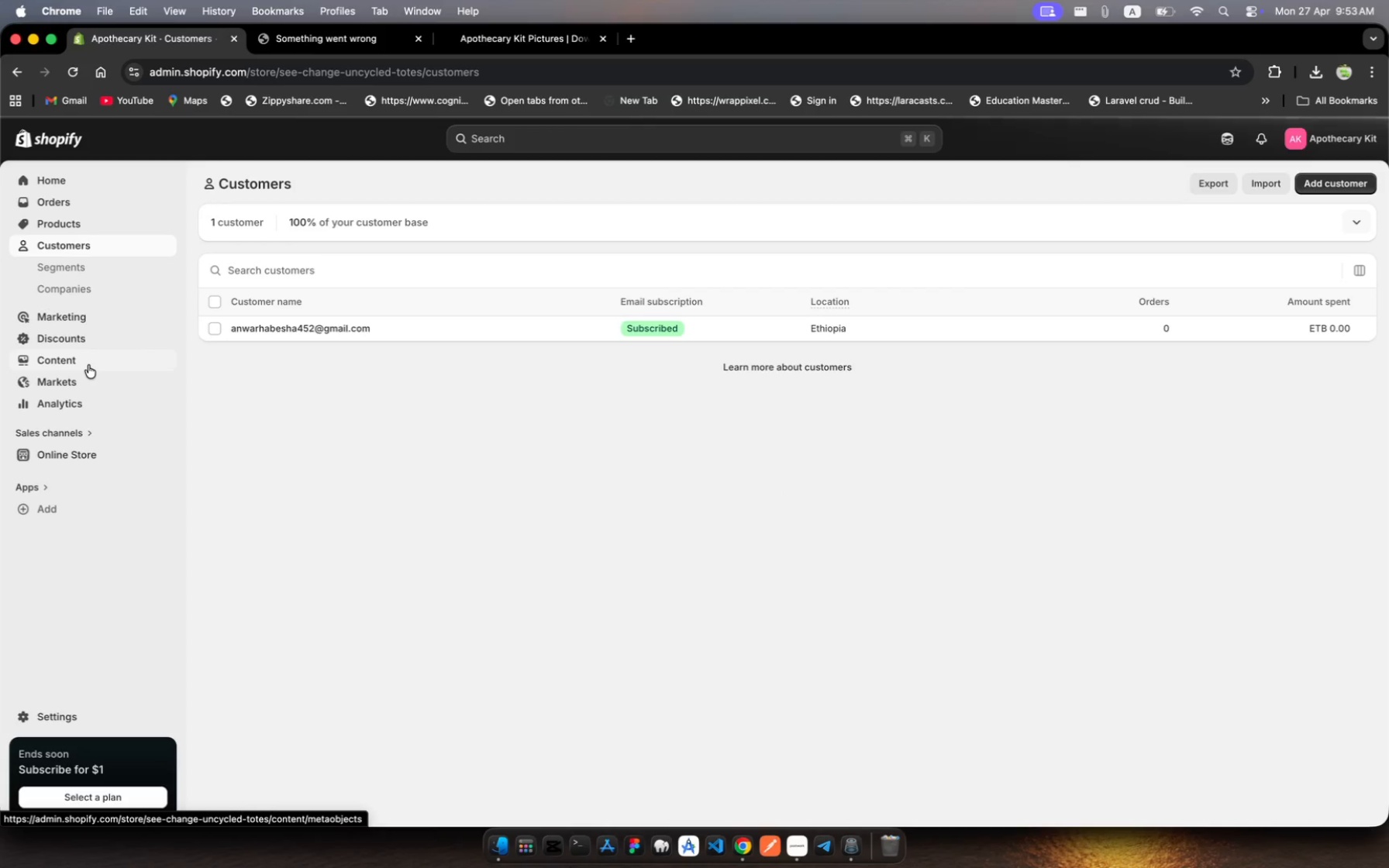 
wait(9.09)
 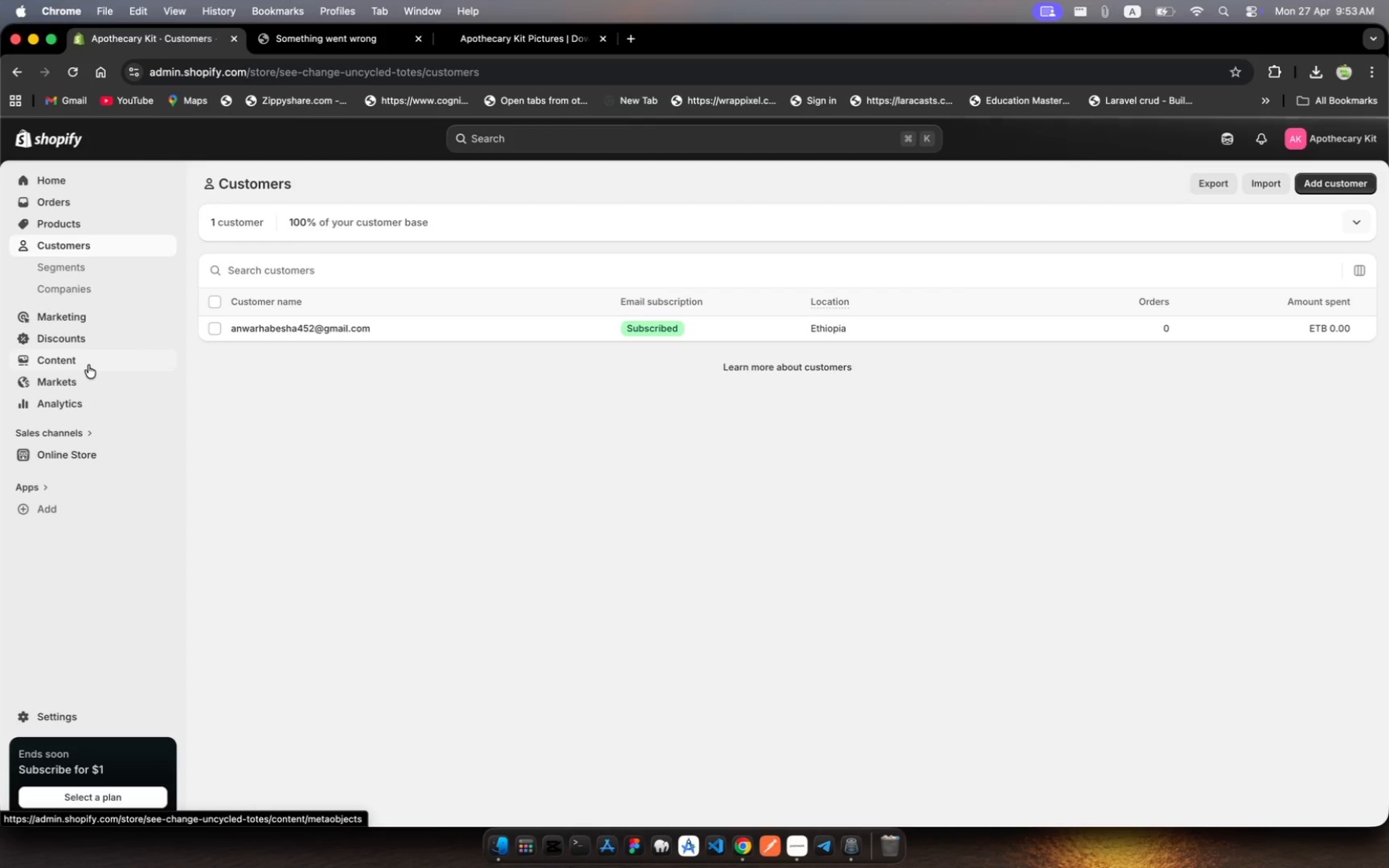 
left_click([56, 324])
 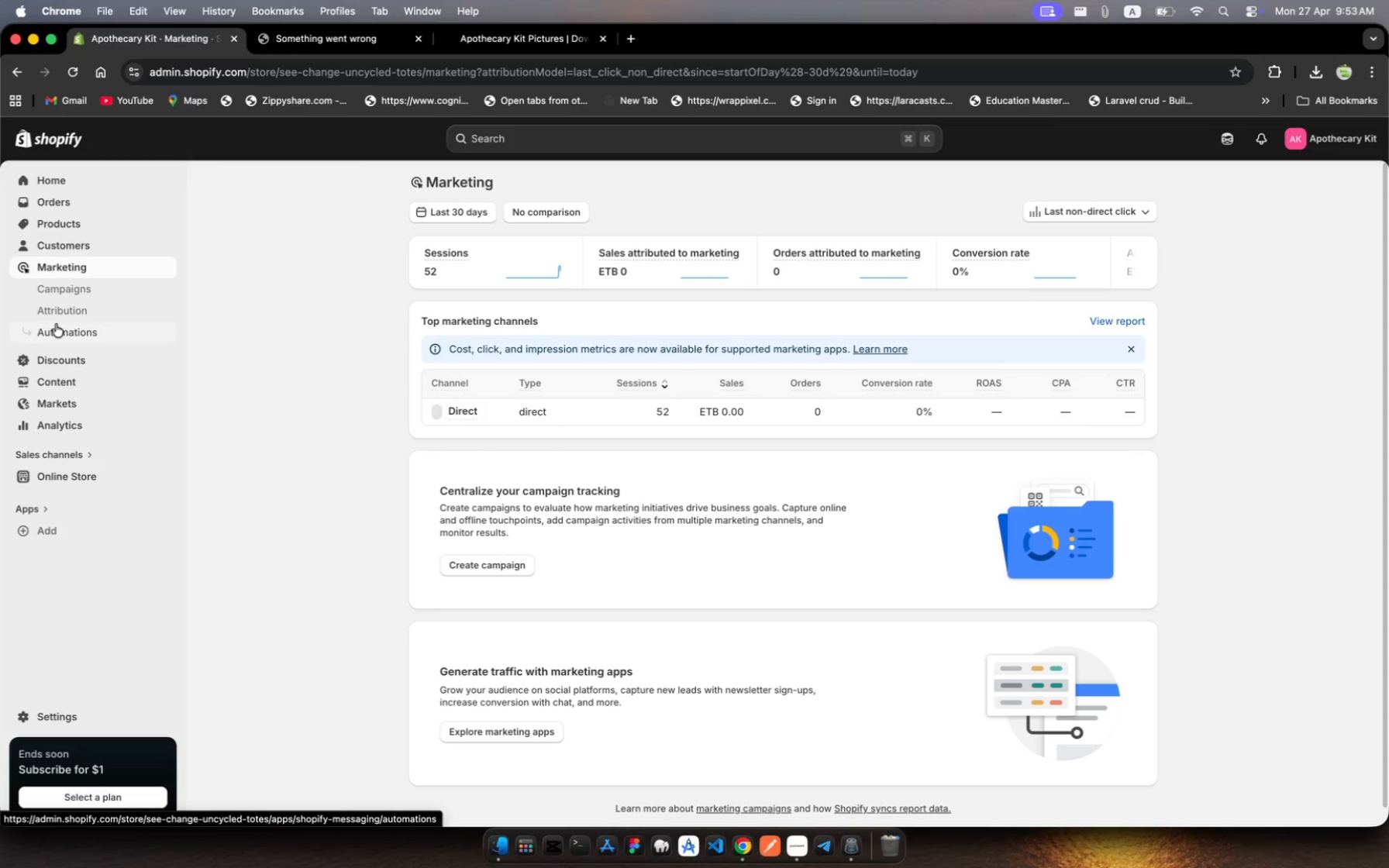 
wait(7.98)
 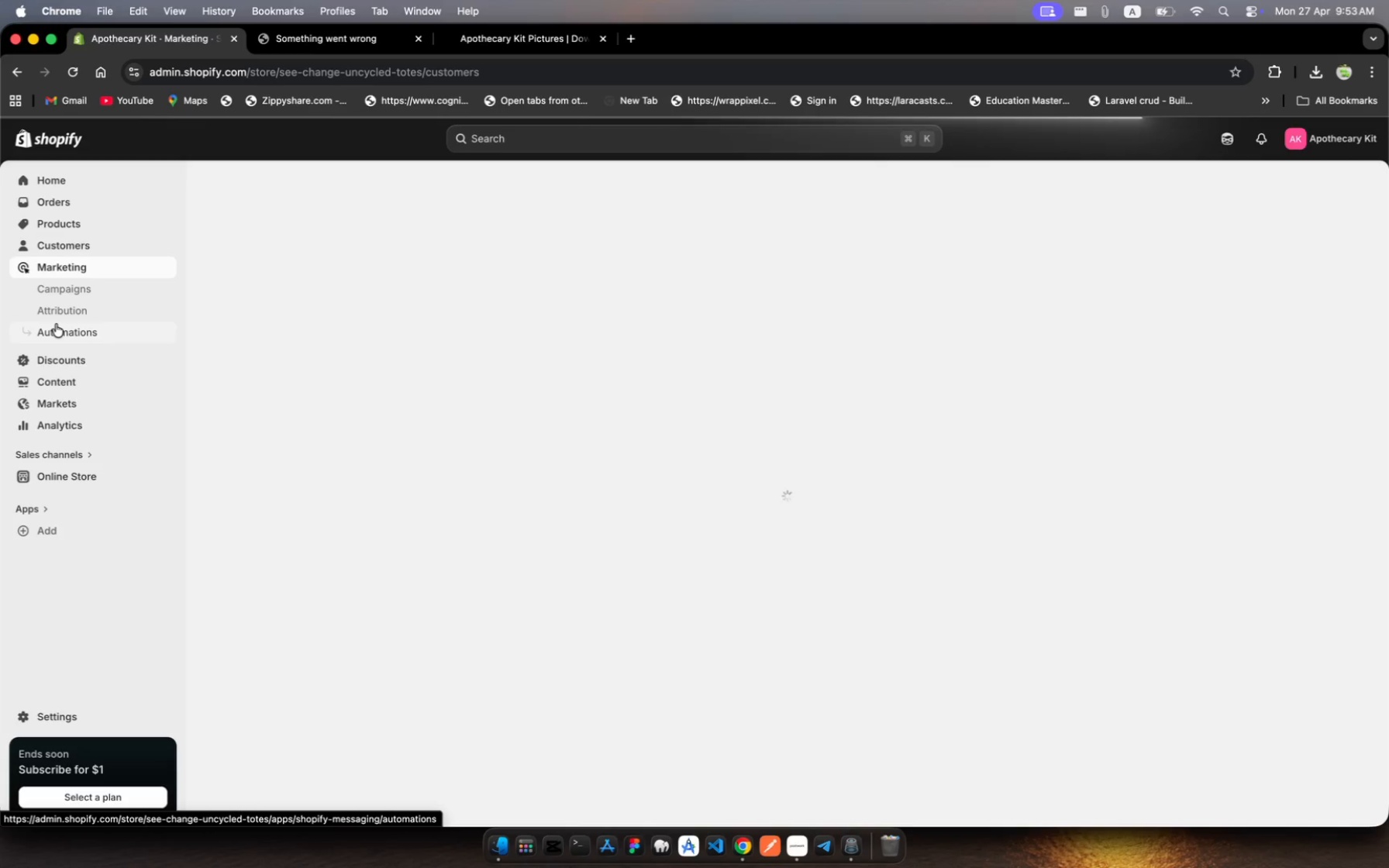 
key(Meta+MetaRight)
 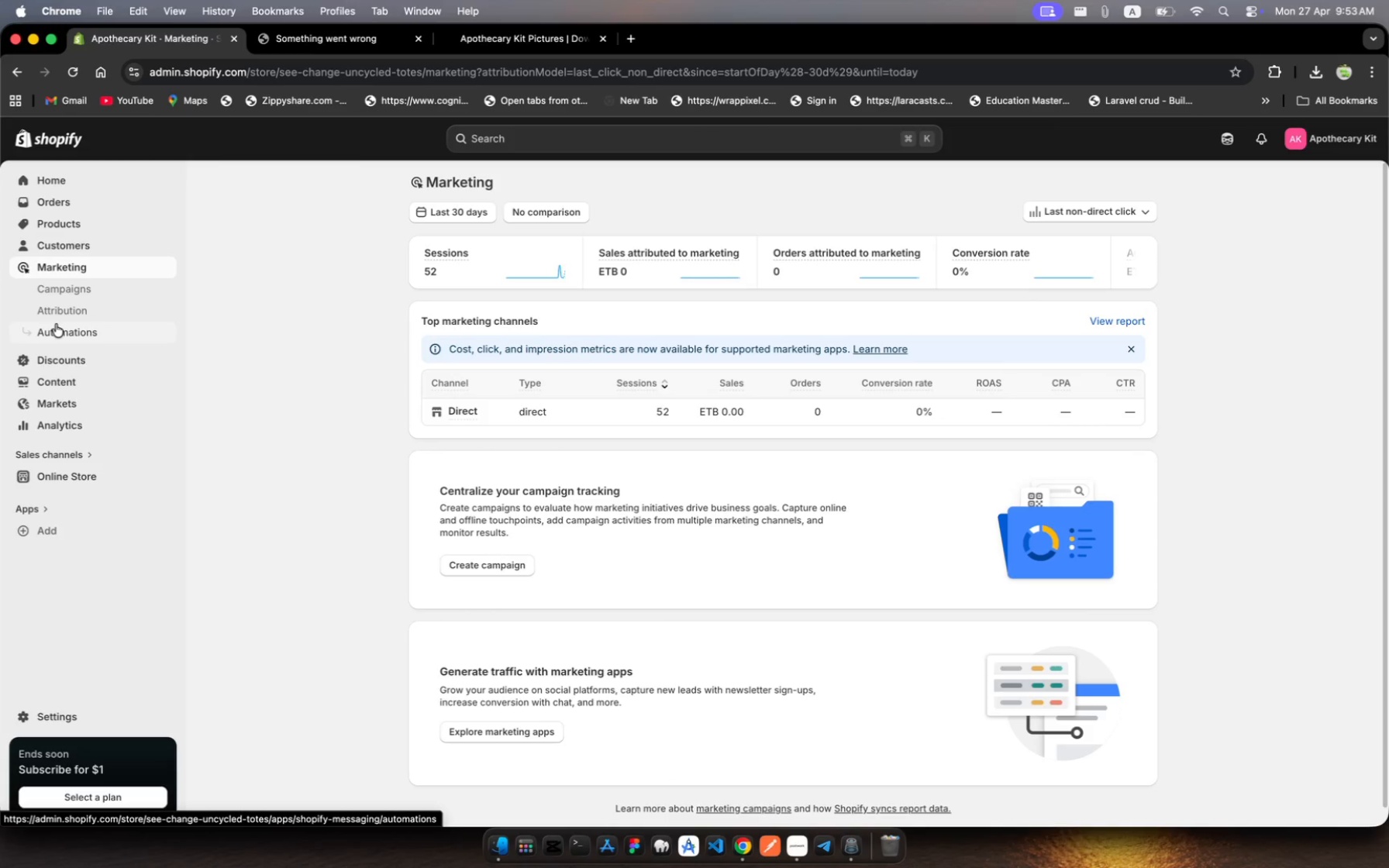 
hold_key(key=ShiftRight, duration=0.98)
 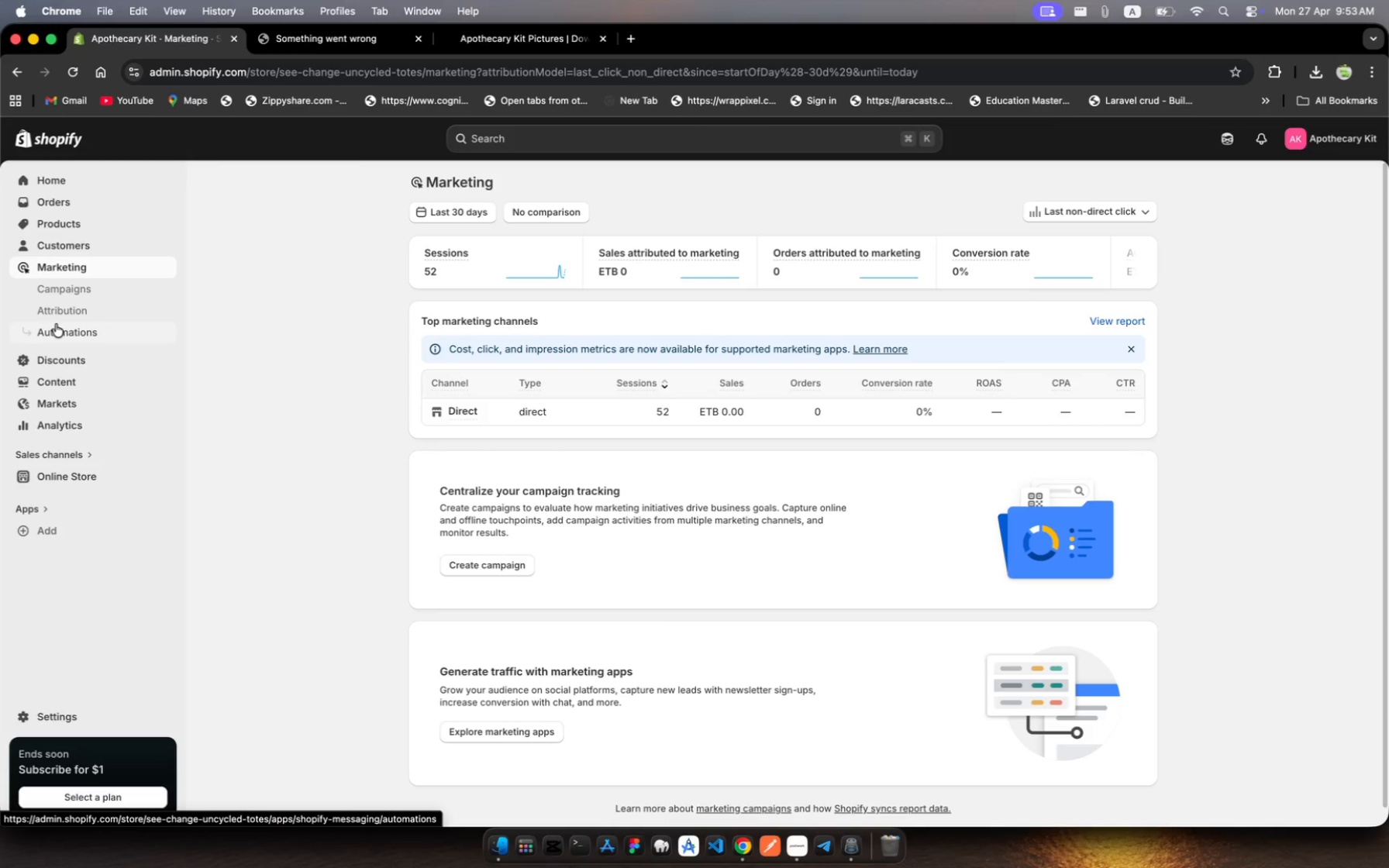 
key(Meta+Shift+5)
 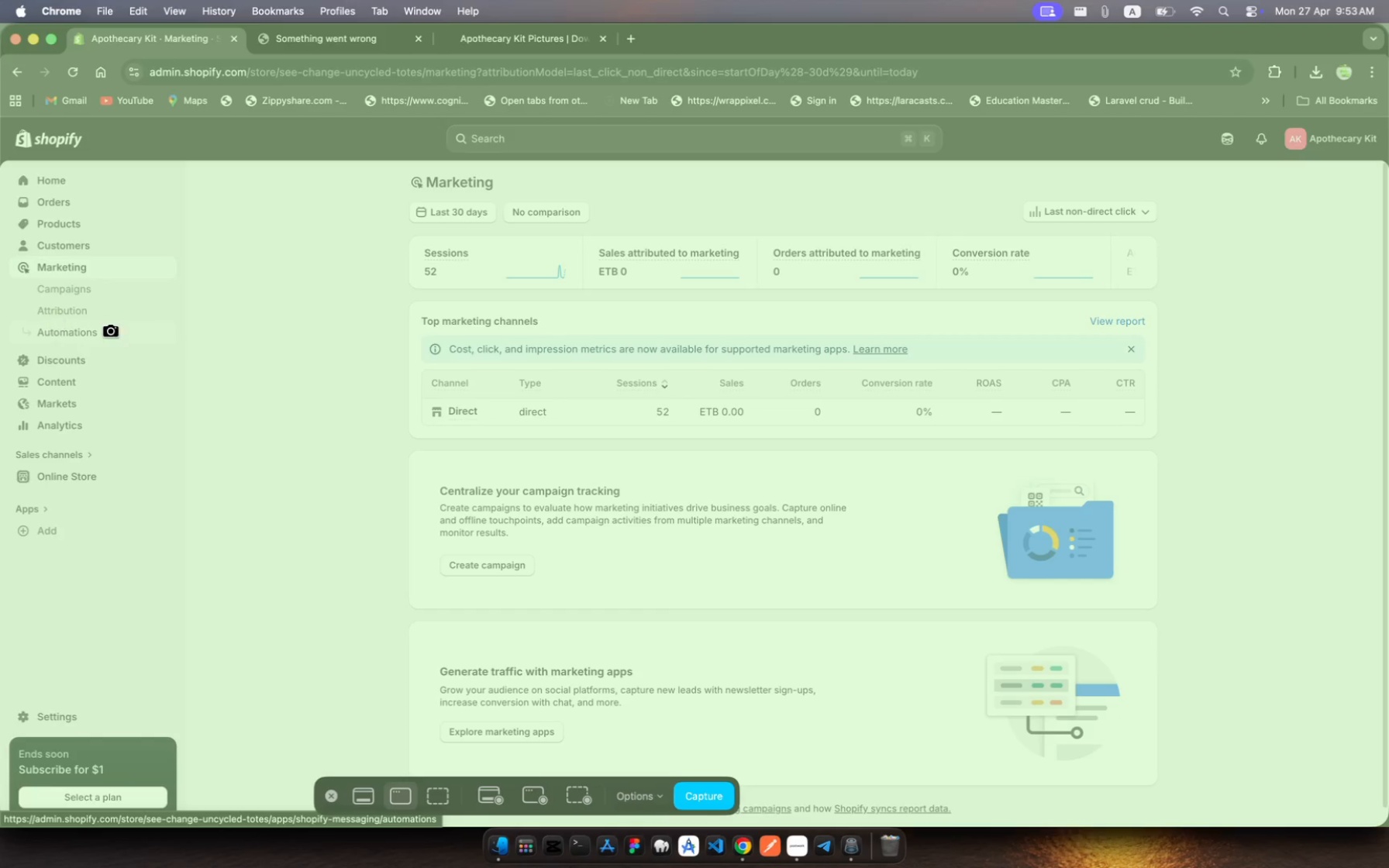 
left_click([146, 346])
 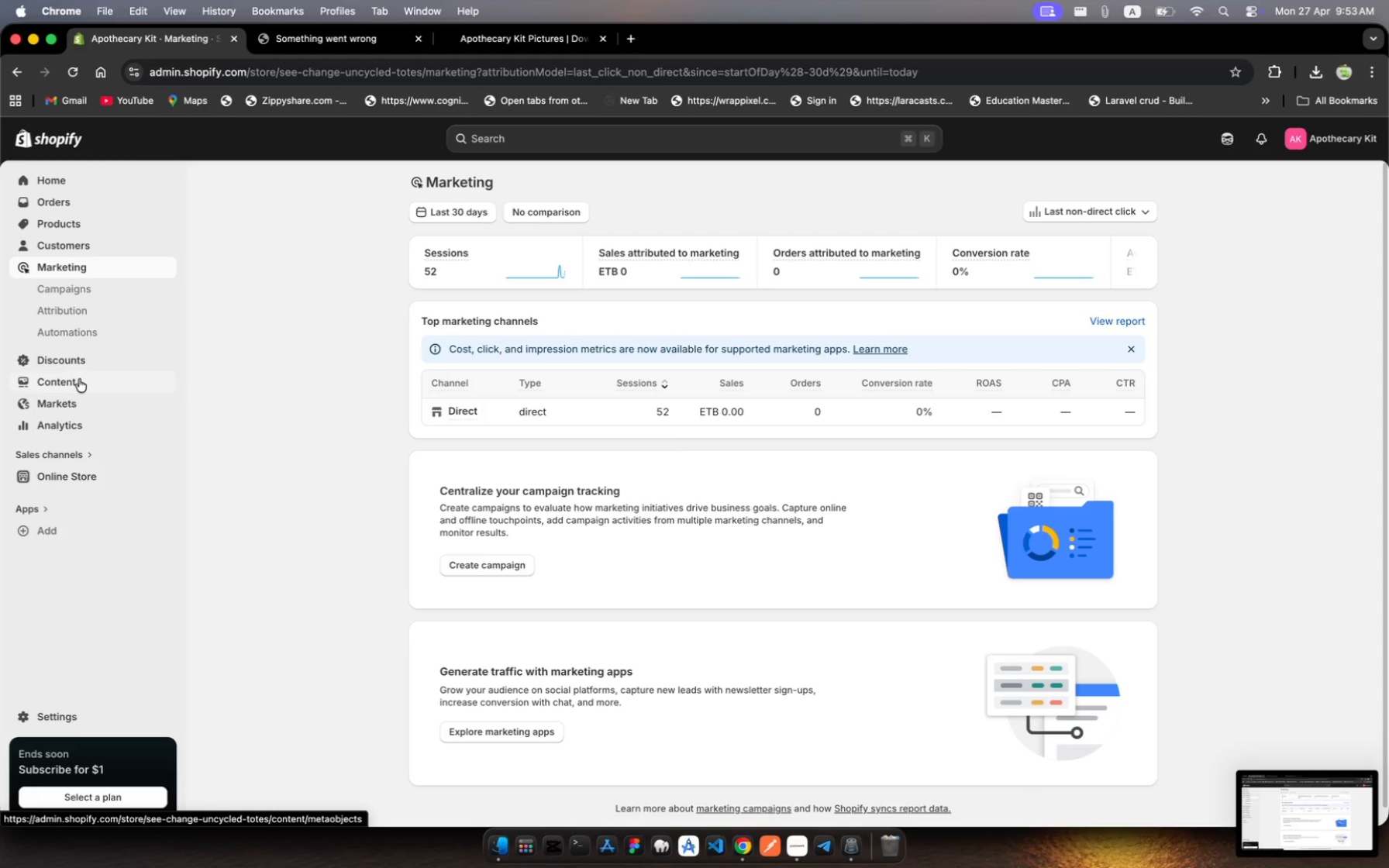 
left_click([73, 381])
 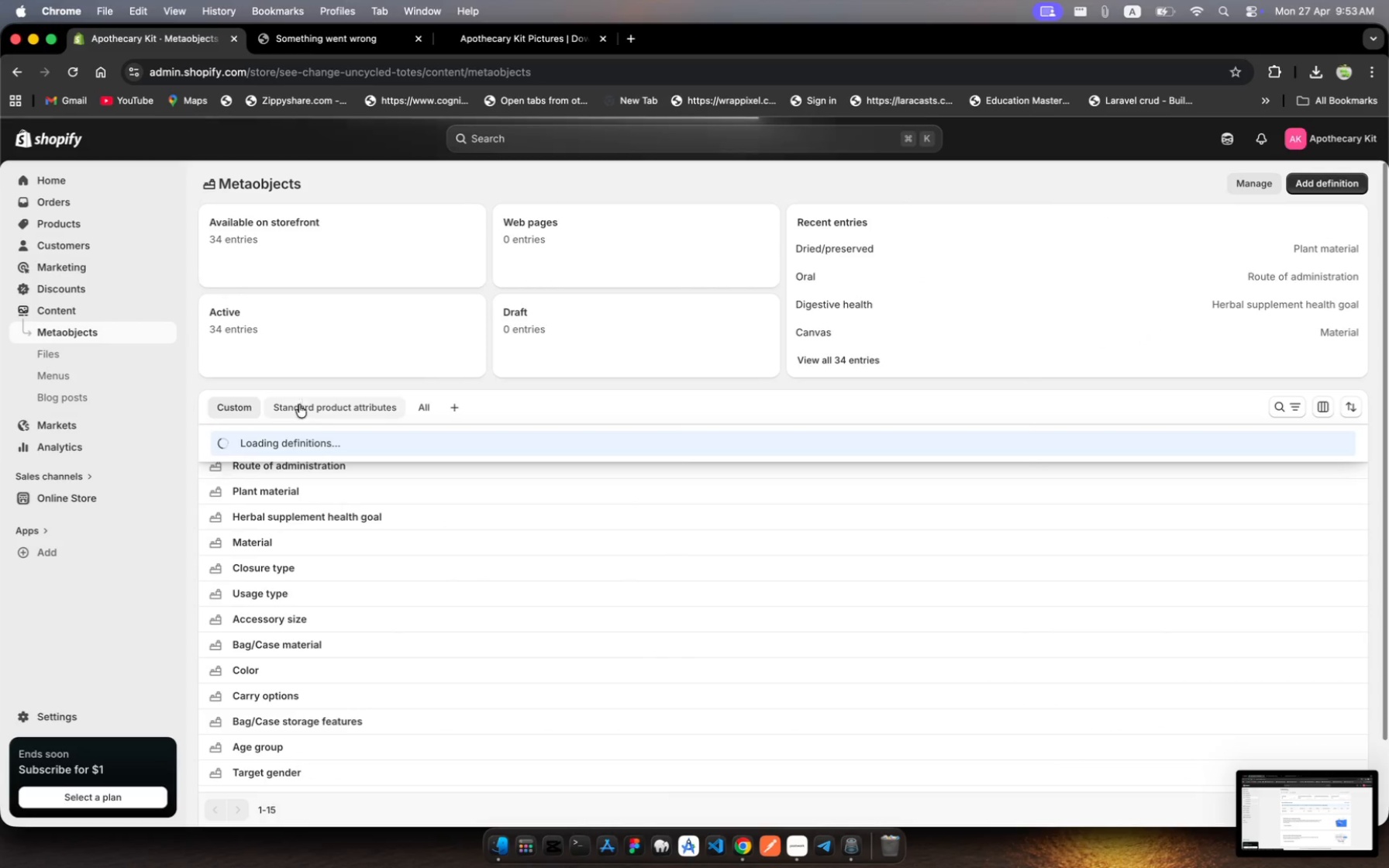 
scroll: coordinate [359, 525], scroll_direction: up, amount: 10.0
 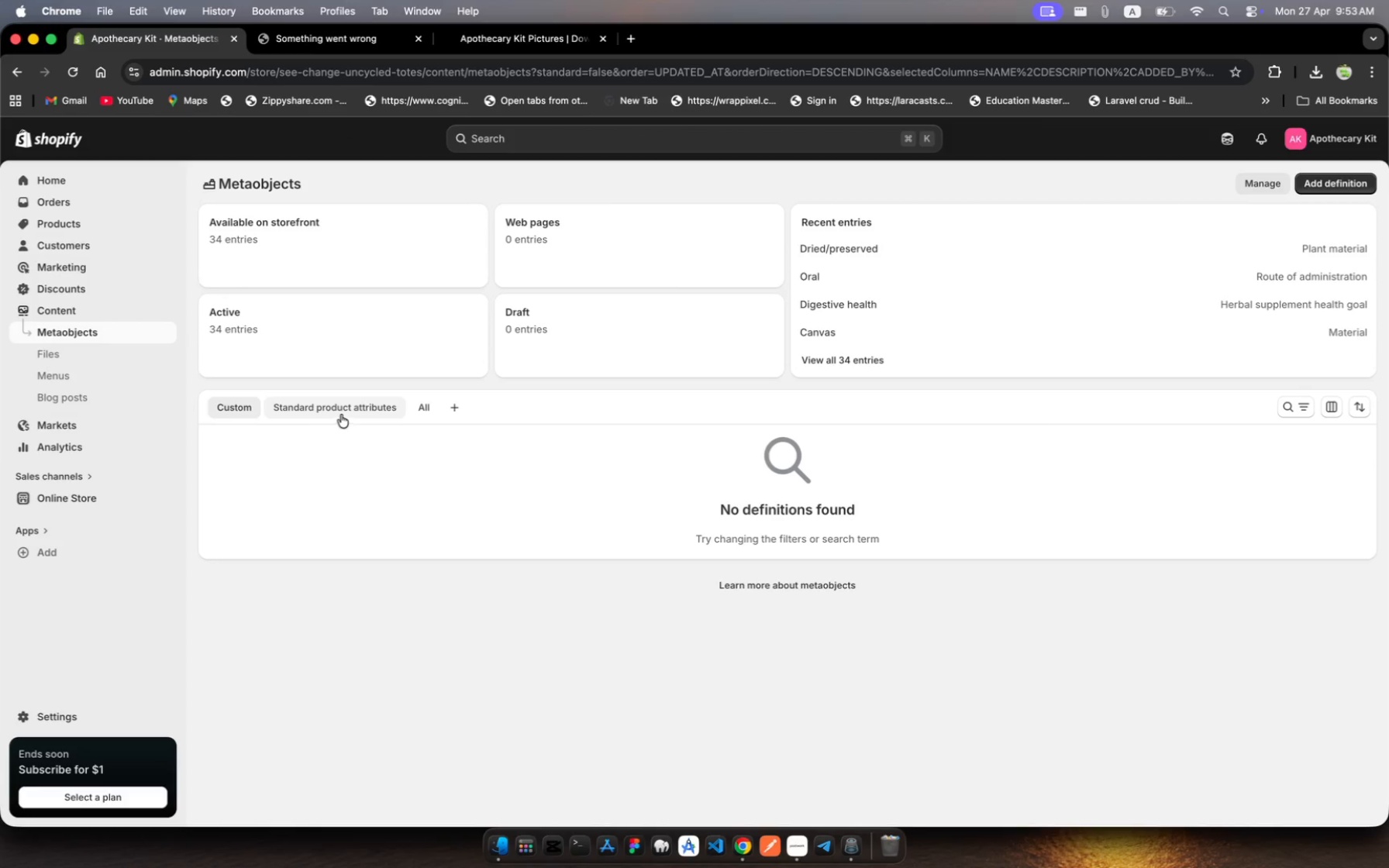 
left_click([341, 409])
 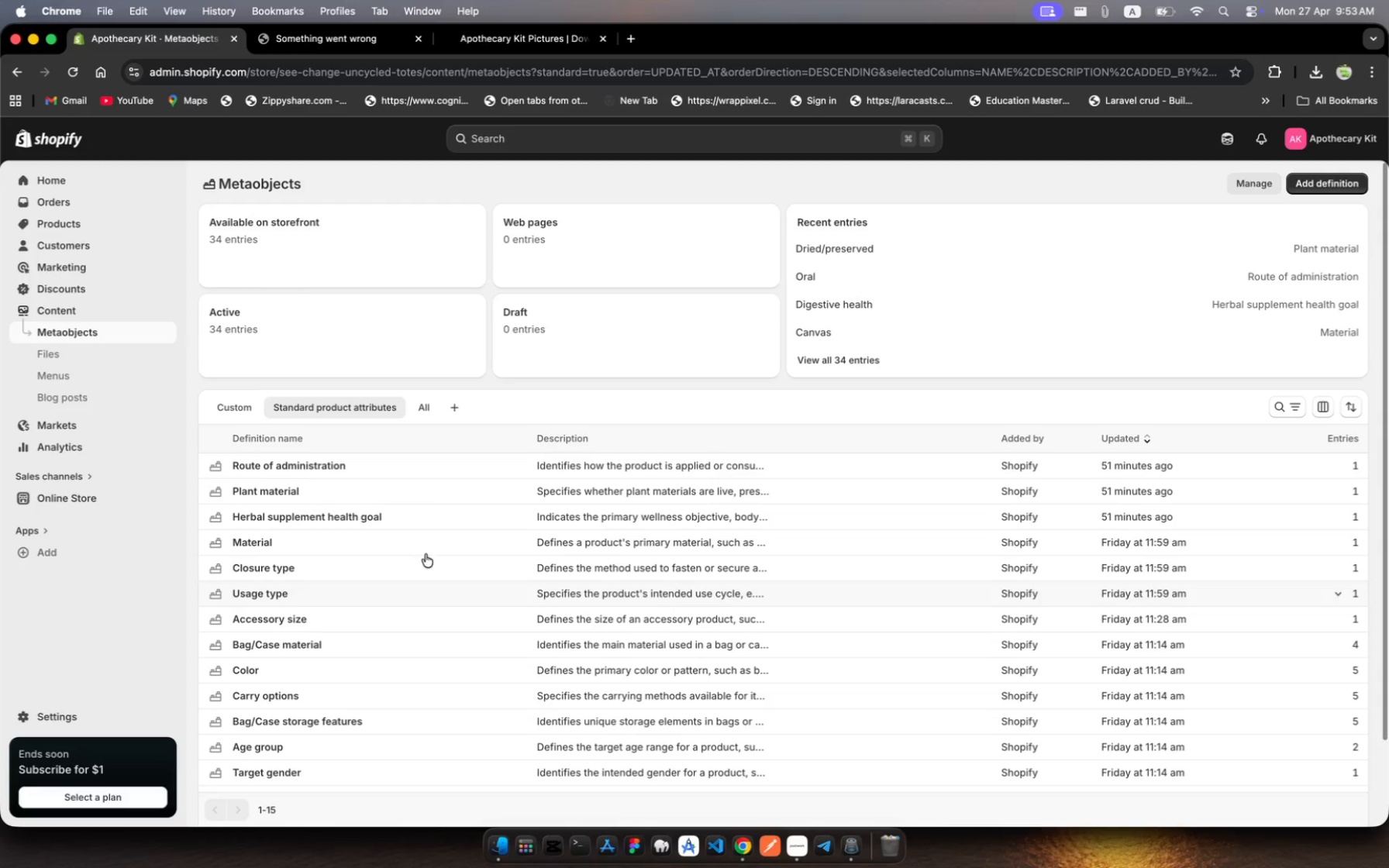 
wait(8.33)
 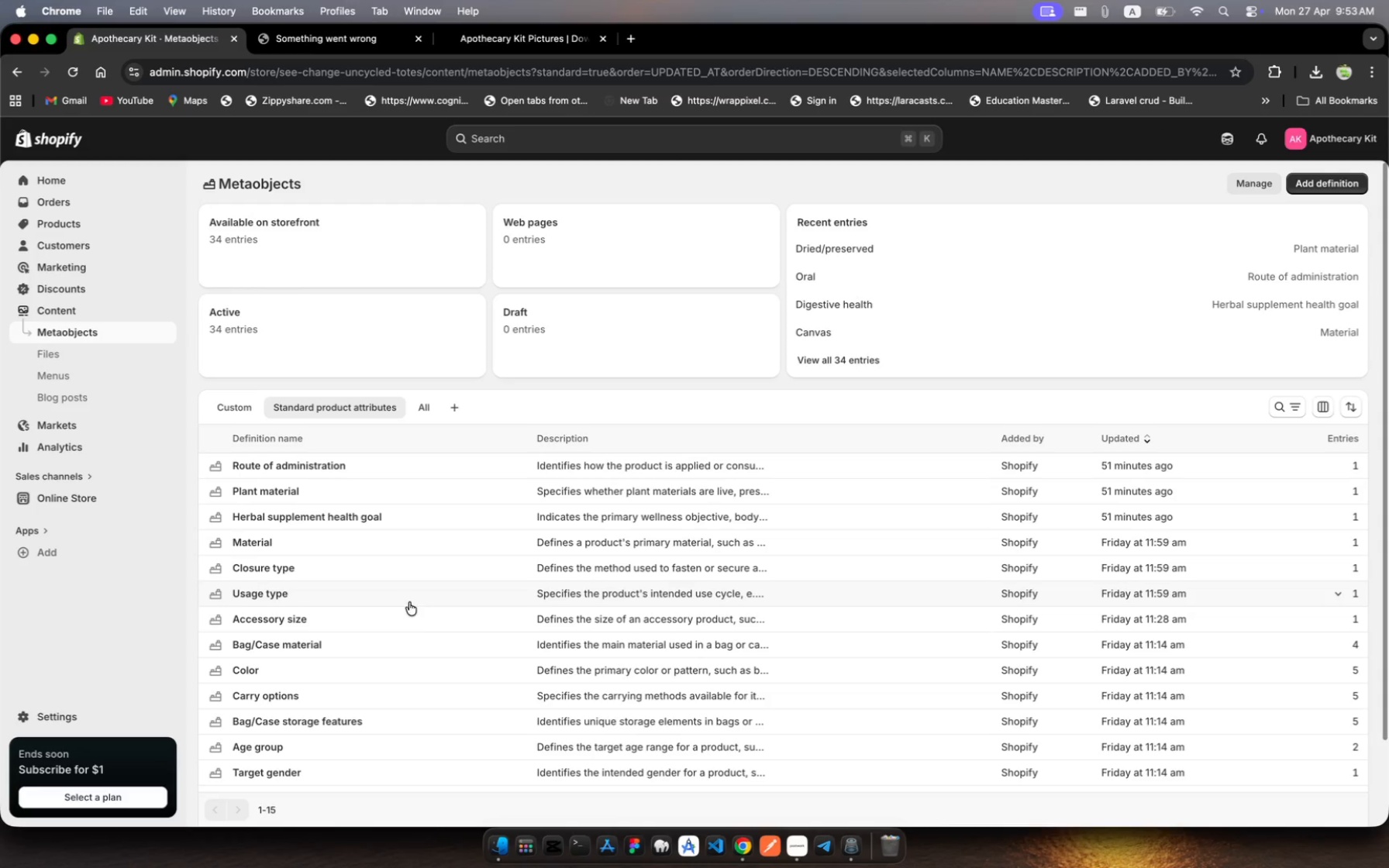 
hold_key(key=ShiftRight, duration=1.51)
 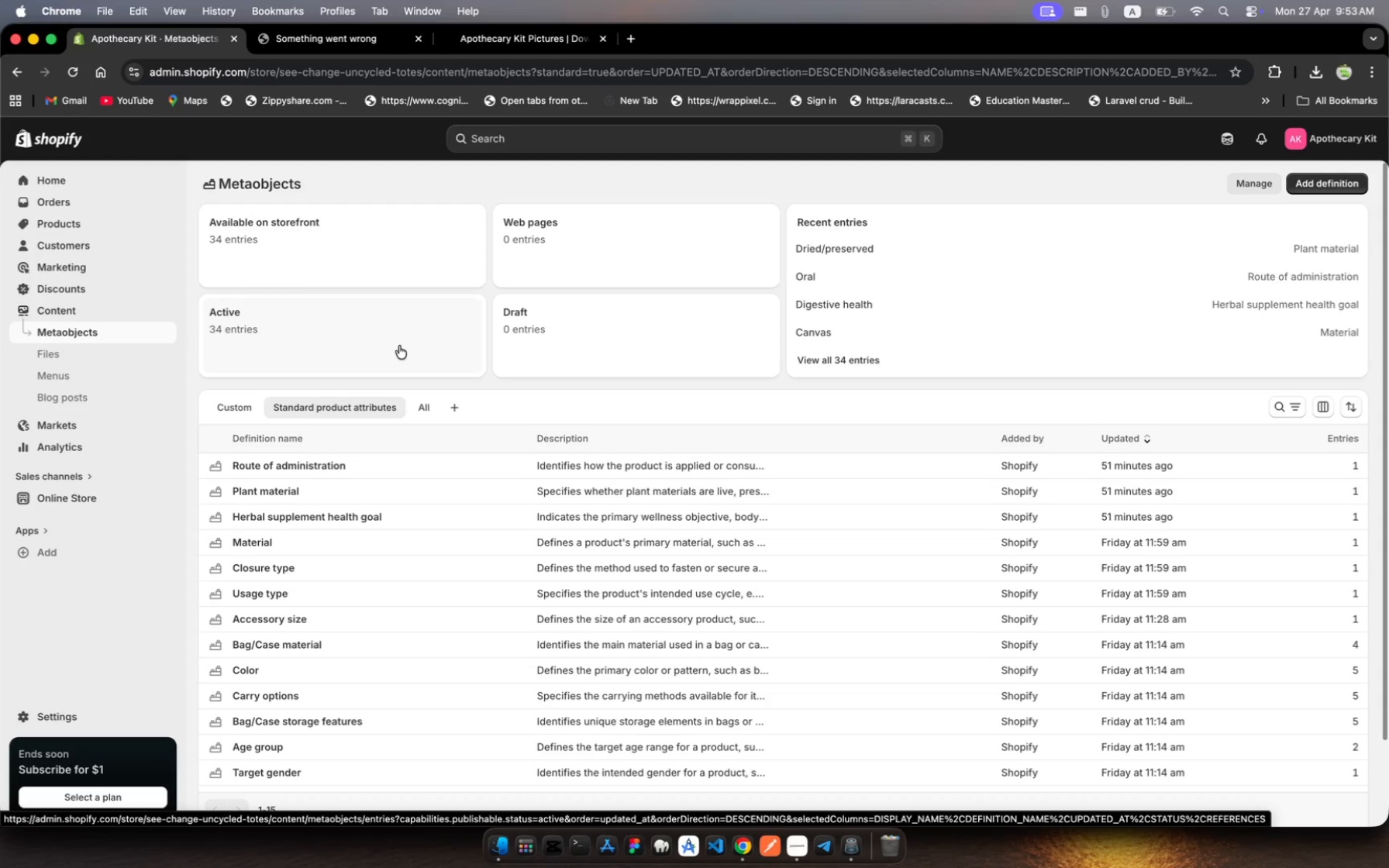 
key(Meta+Shift+5)
 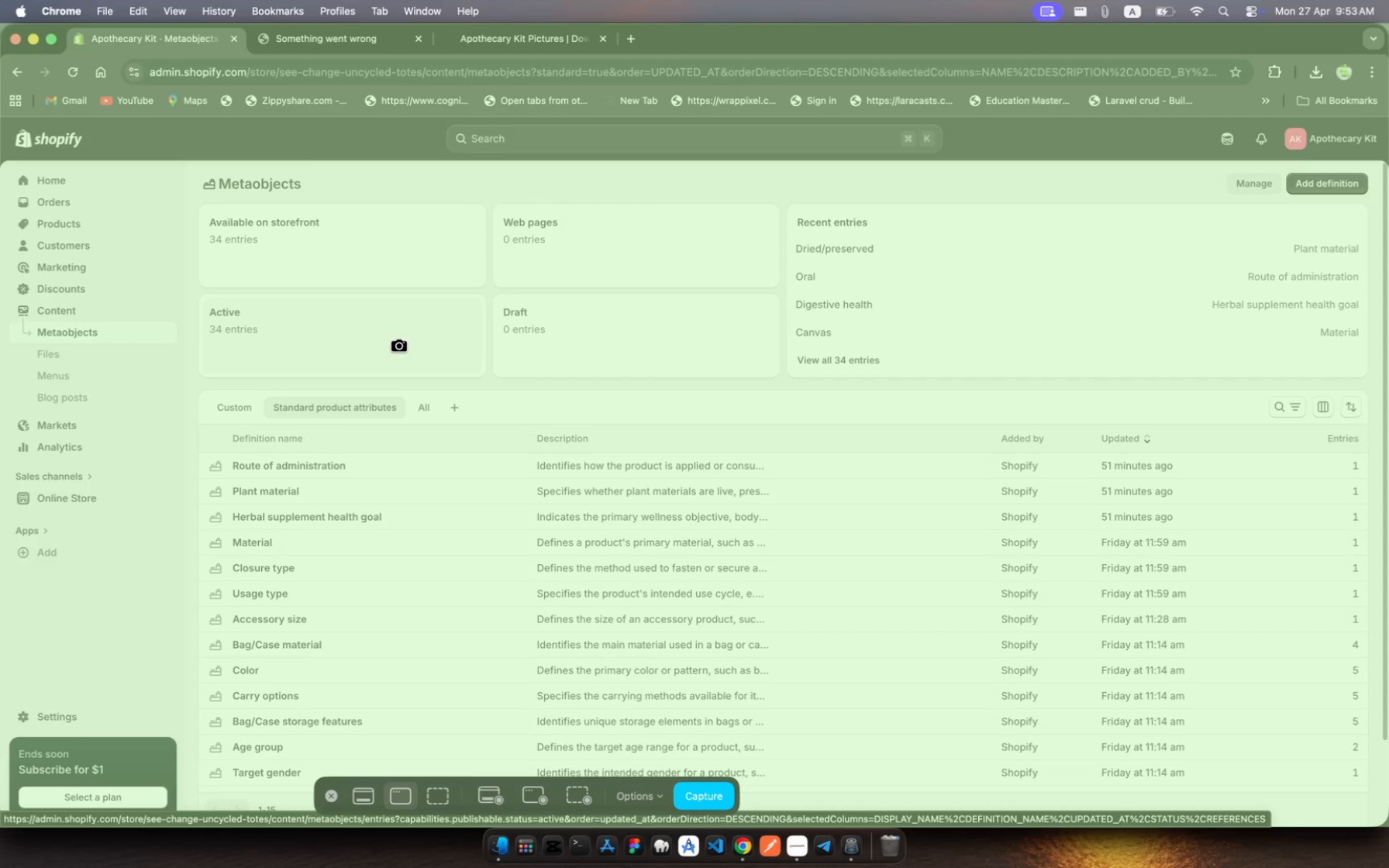 
left_click([399, 346])
 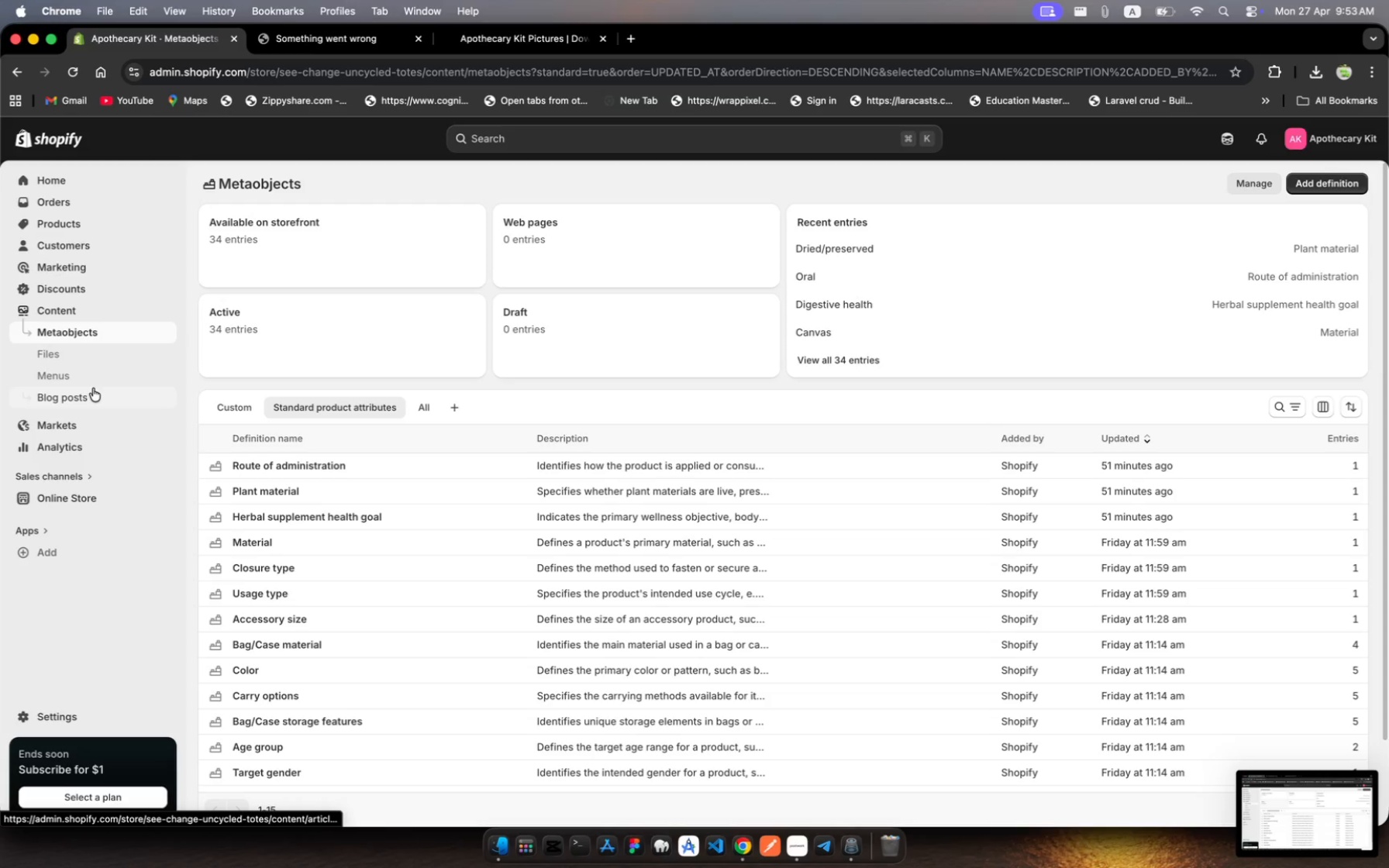 
left_click([67, 353])
 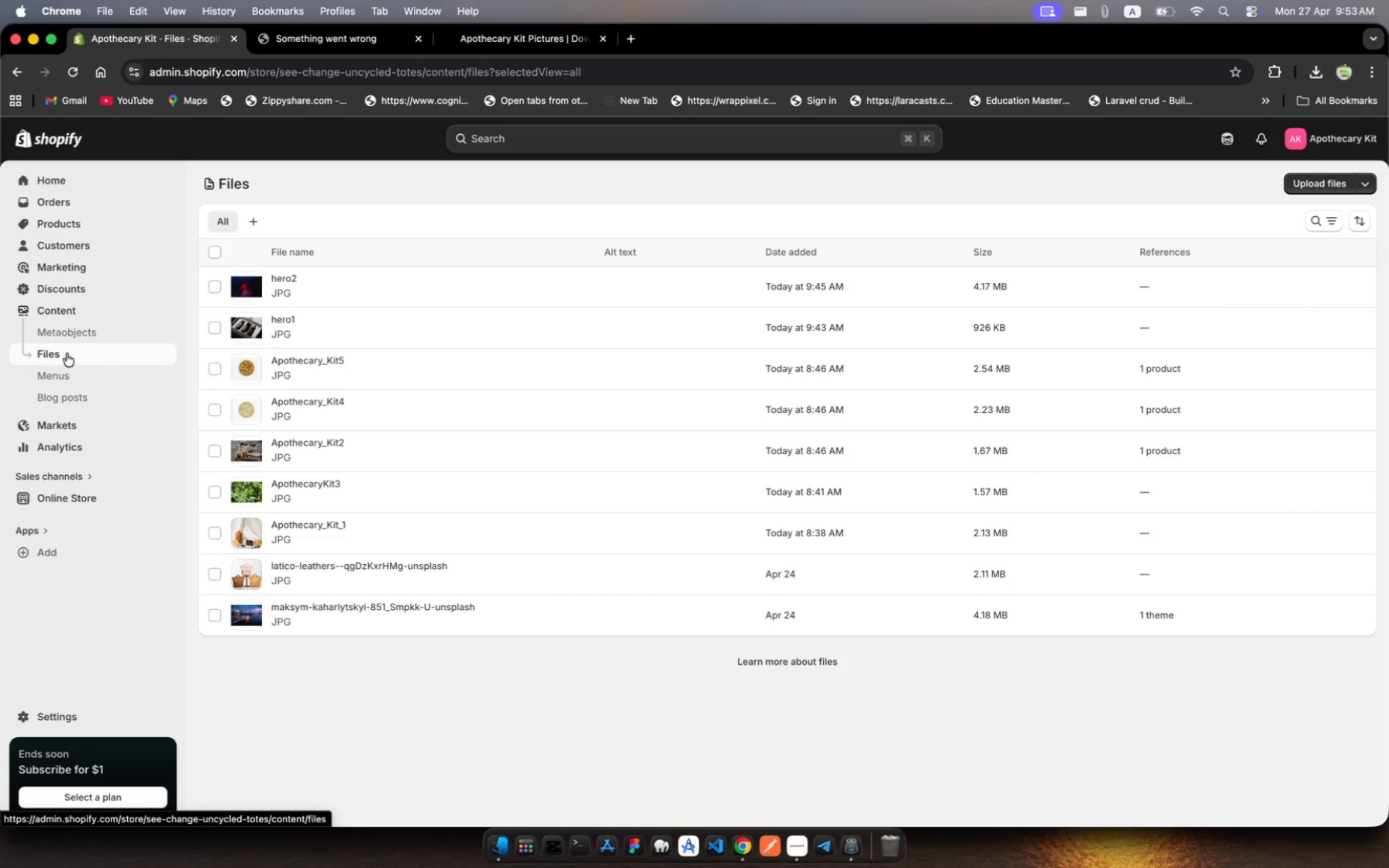 
wait(6.11)
 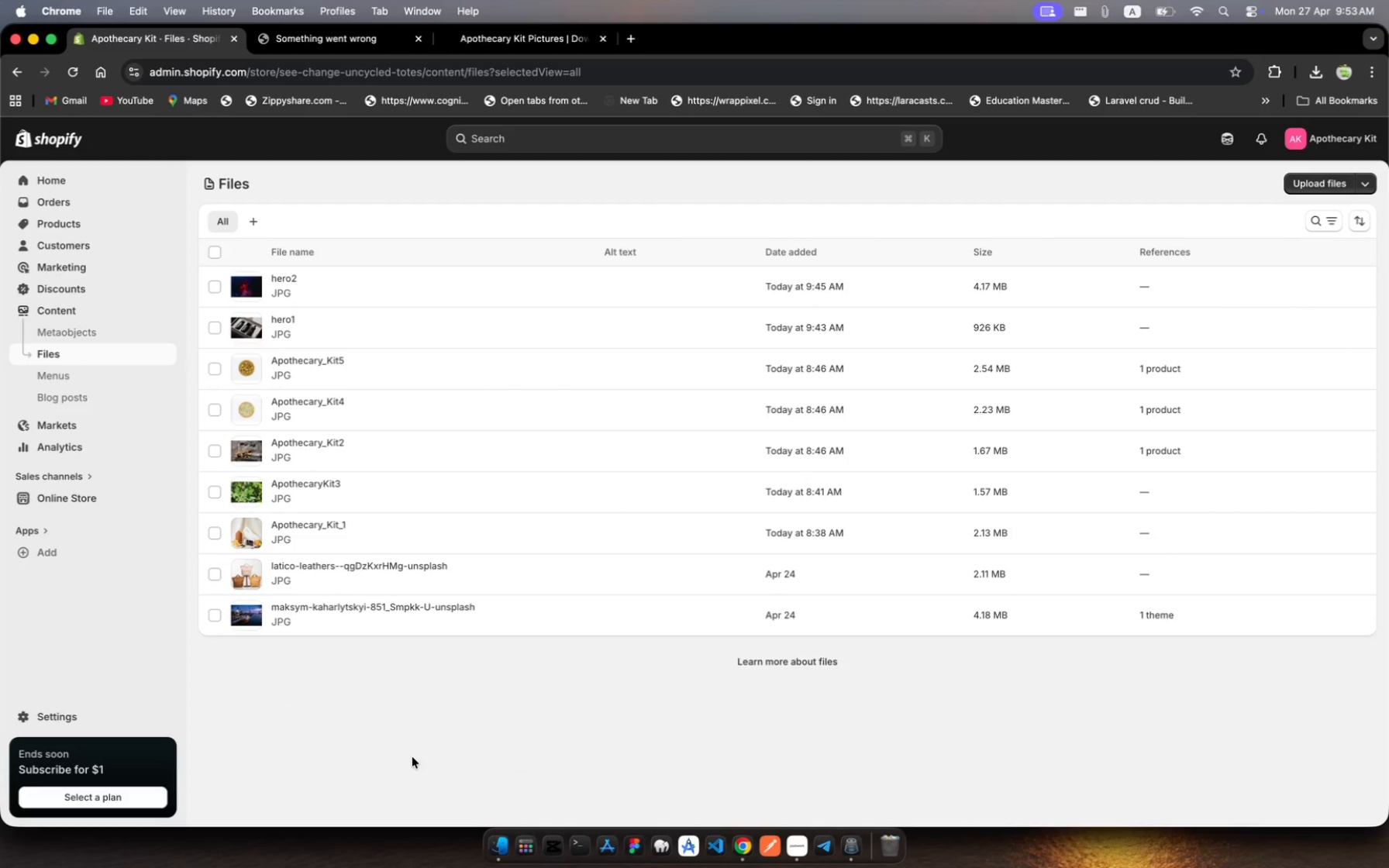 
key(Meta+Shift+5)
 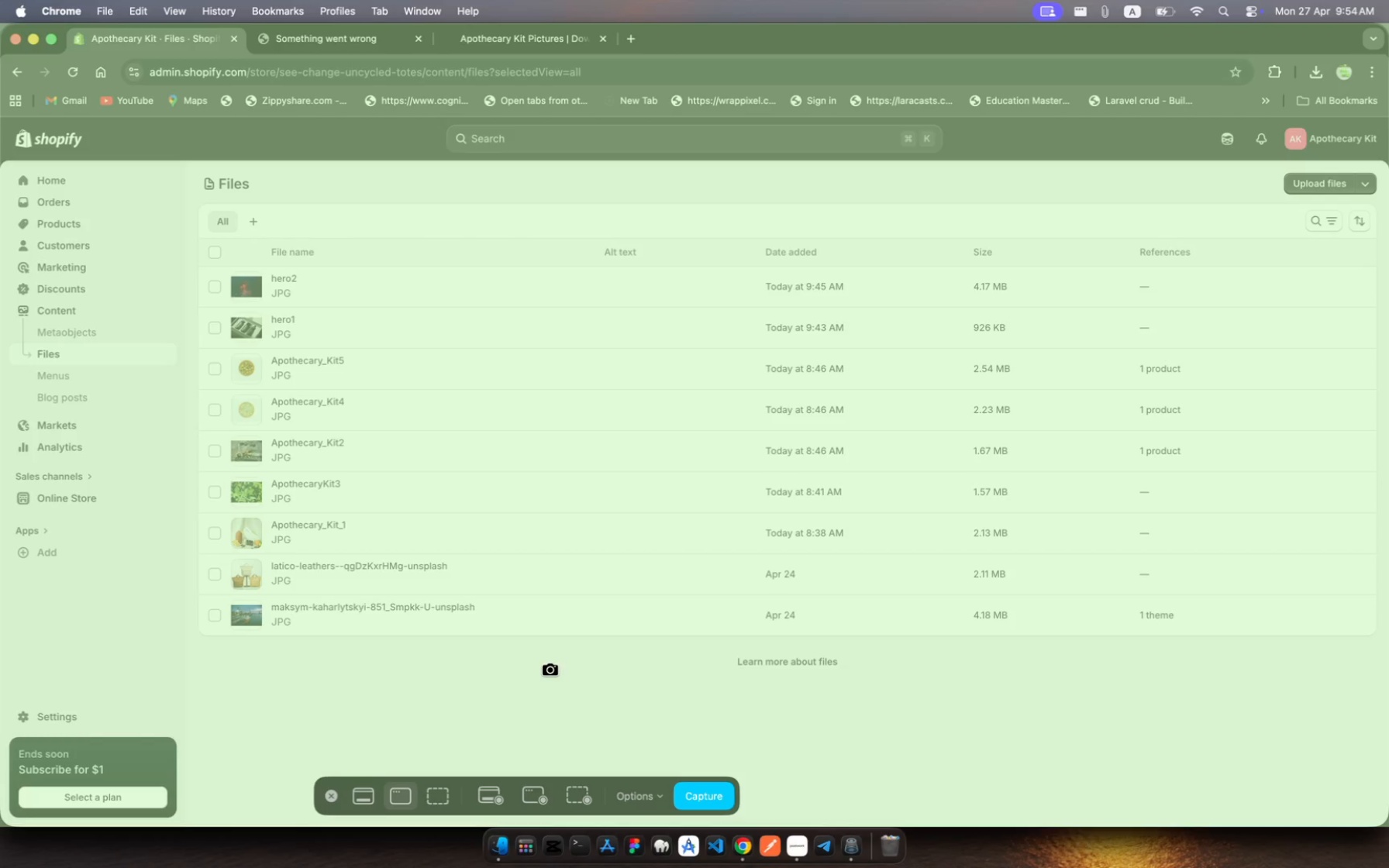 
left_click([550, 670])
 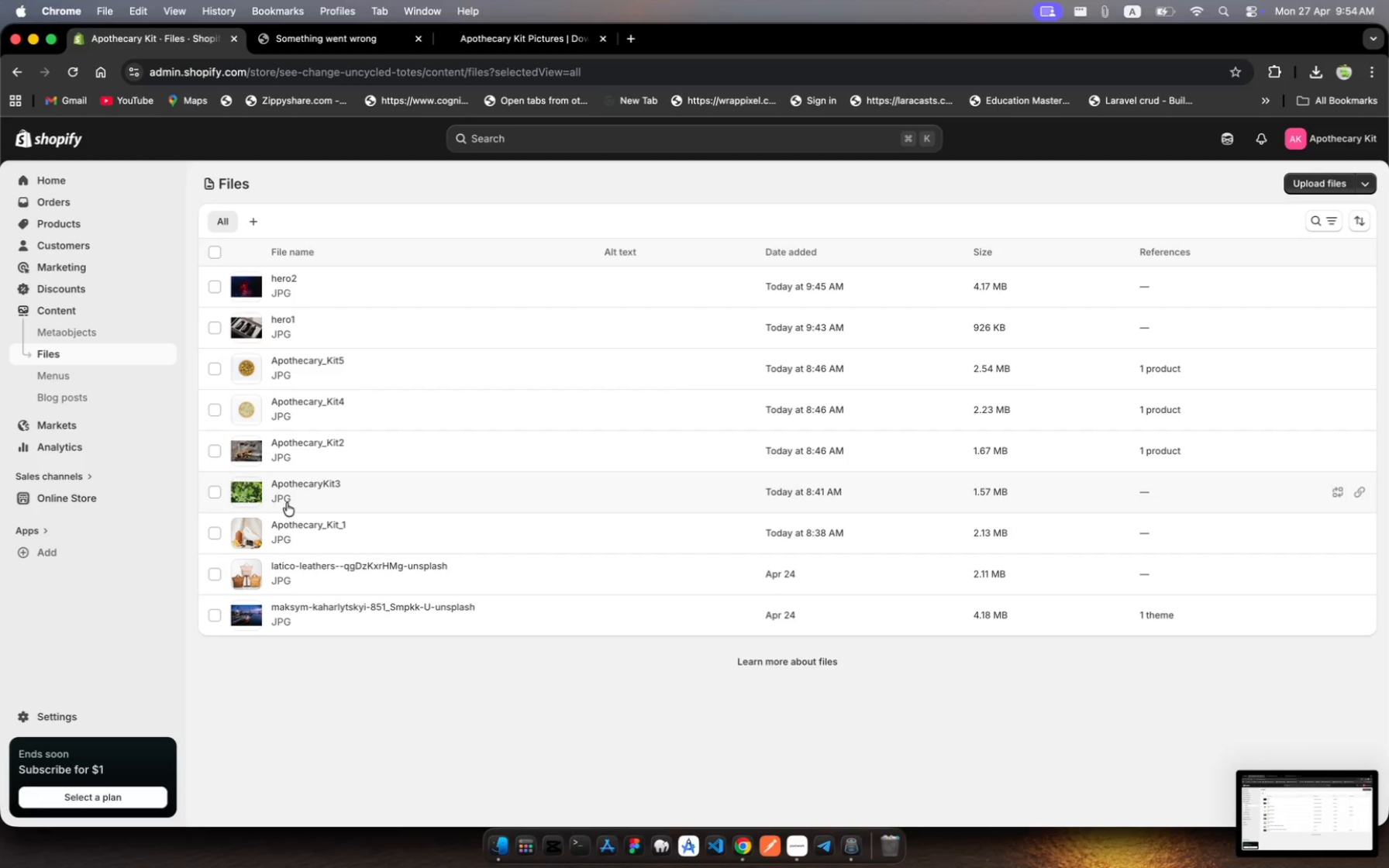 
wait(7.19)
 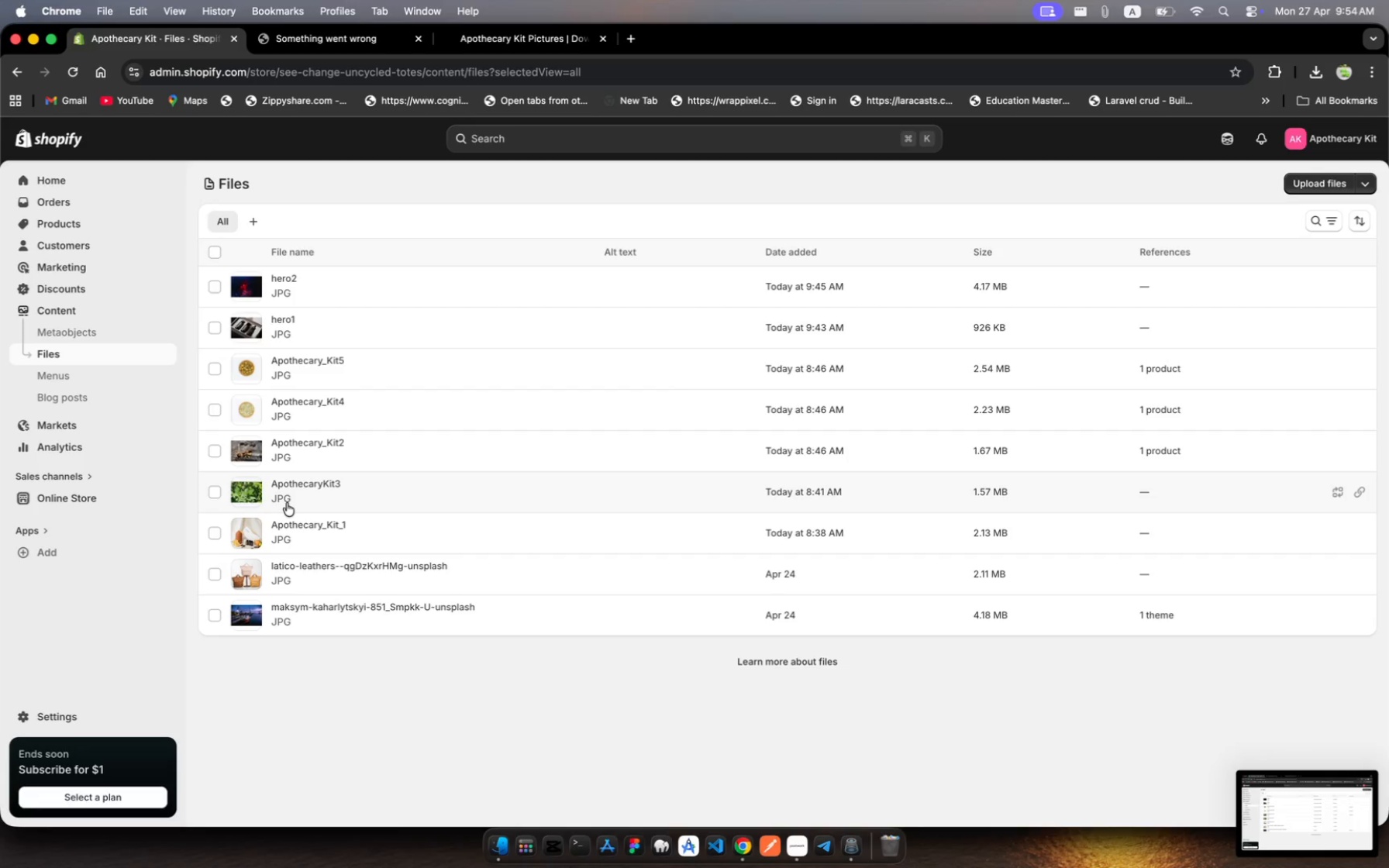 
left_click([64, 379])
 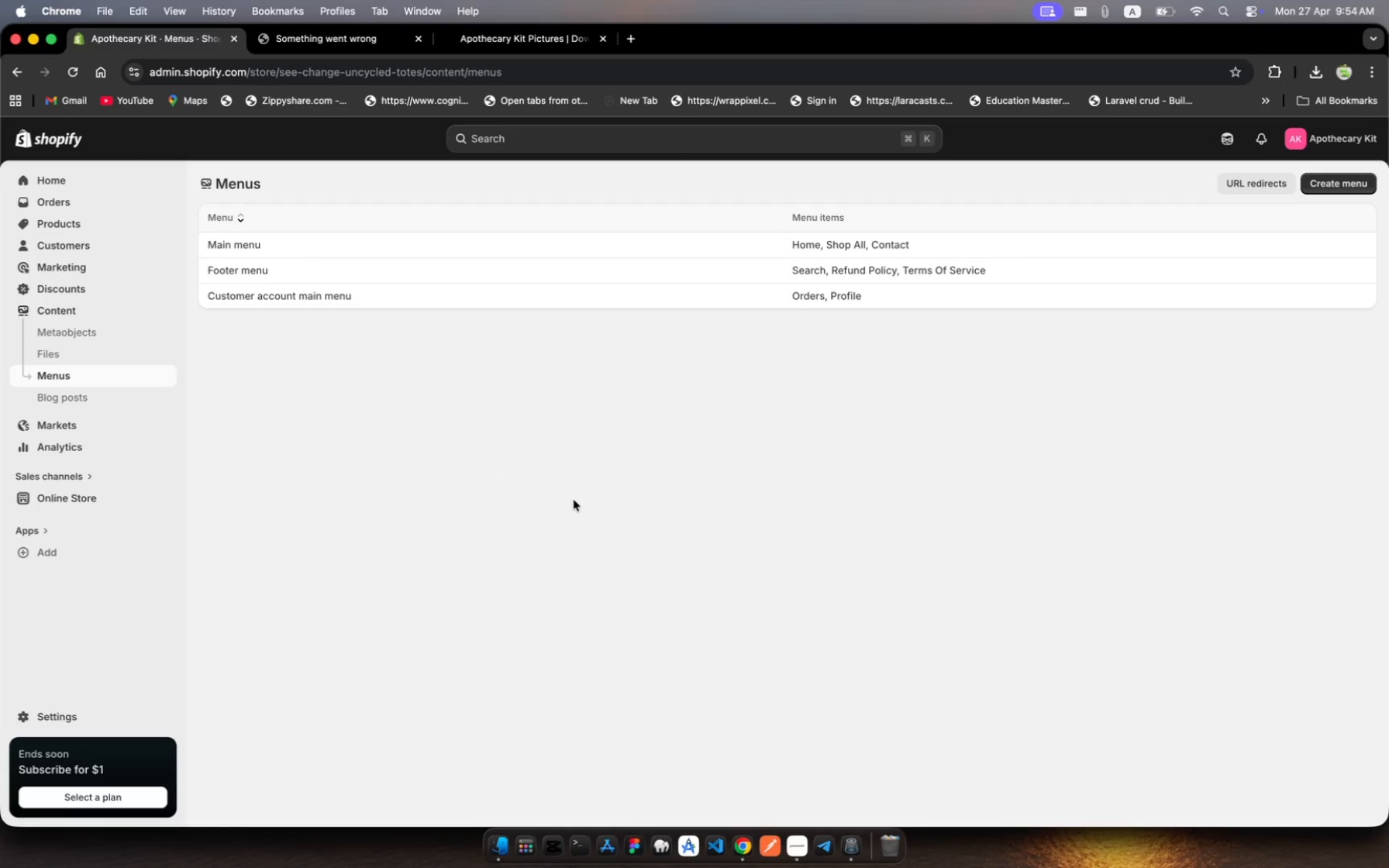 
wait(7.04)
 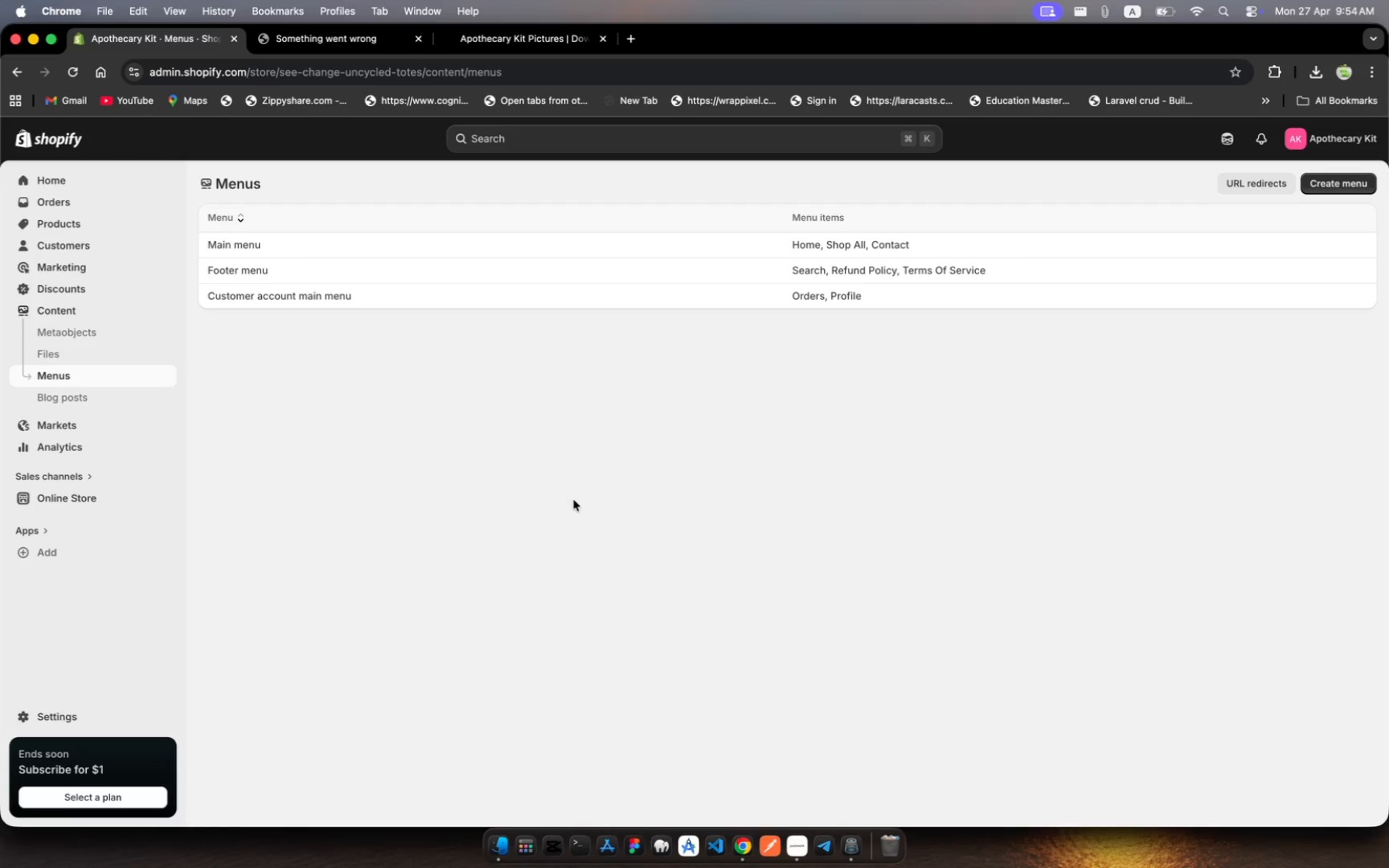 
key(Meta+Shift+5)
 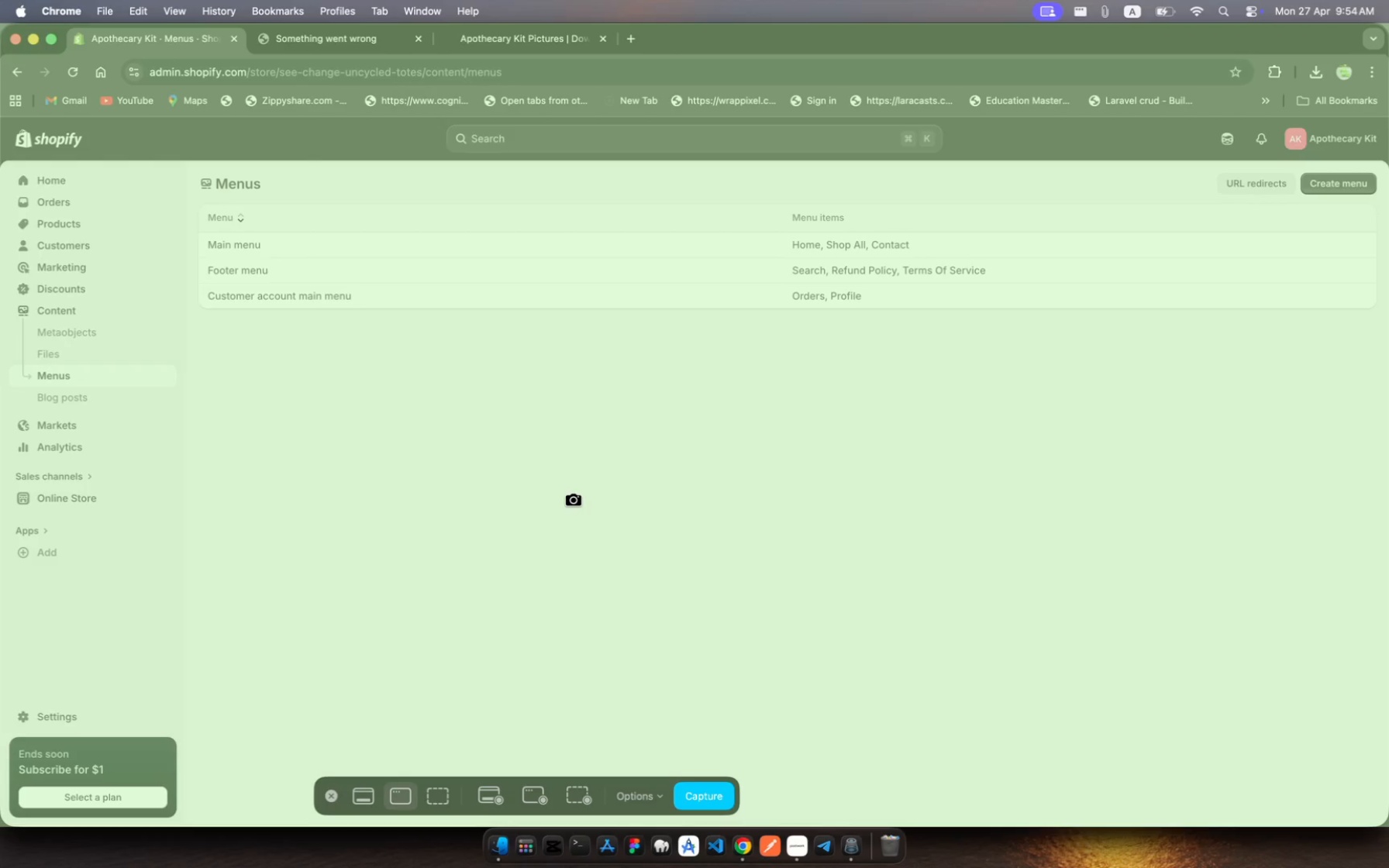 
left_click([602, 518])
 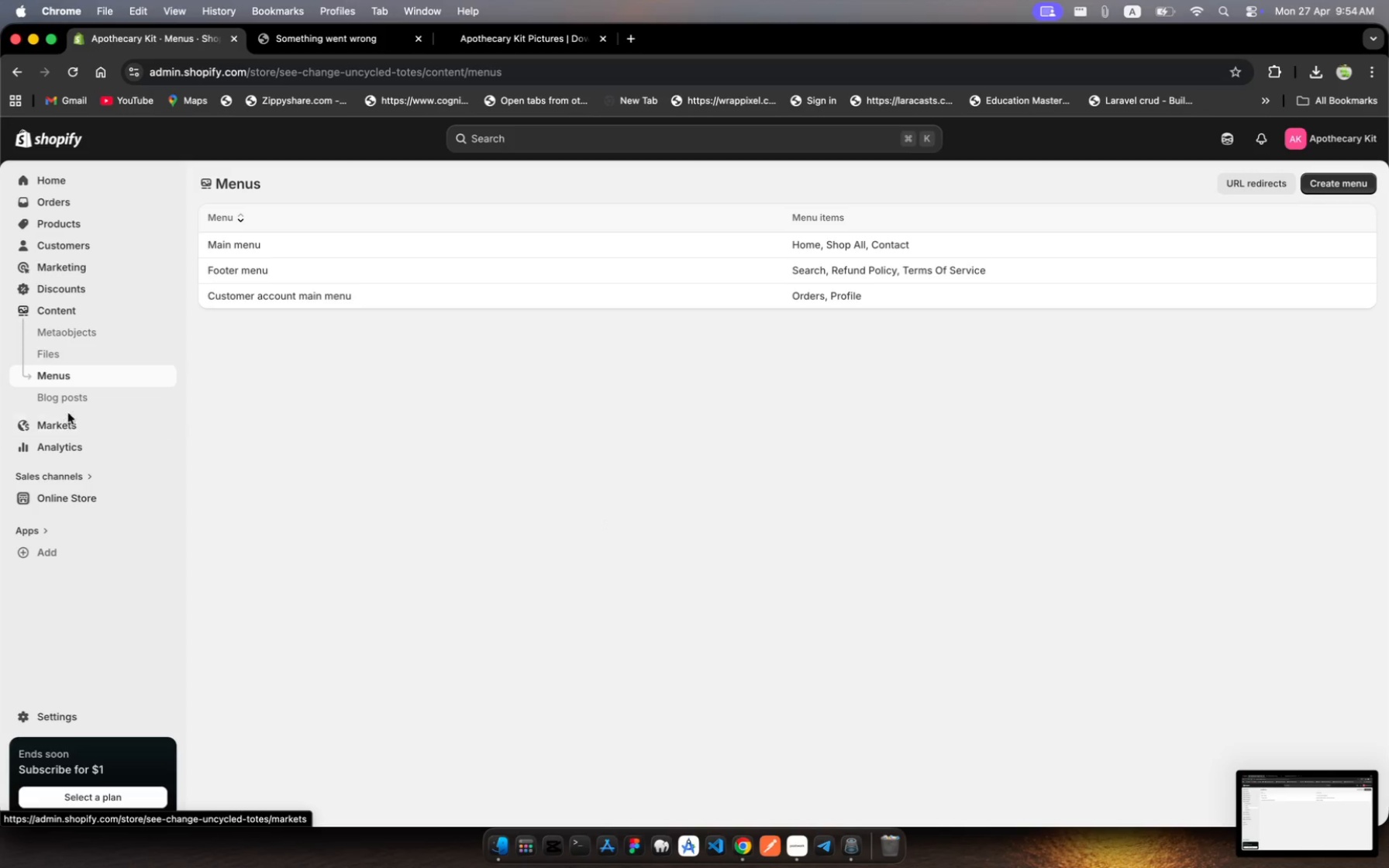 
left_click([71, 405])
 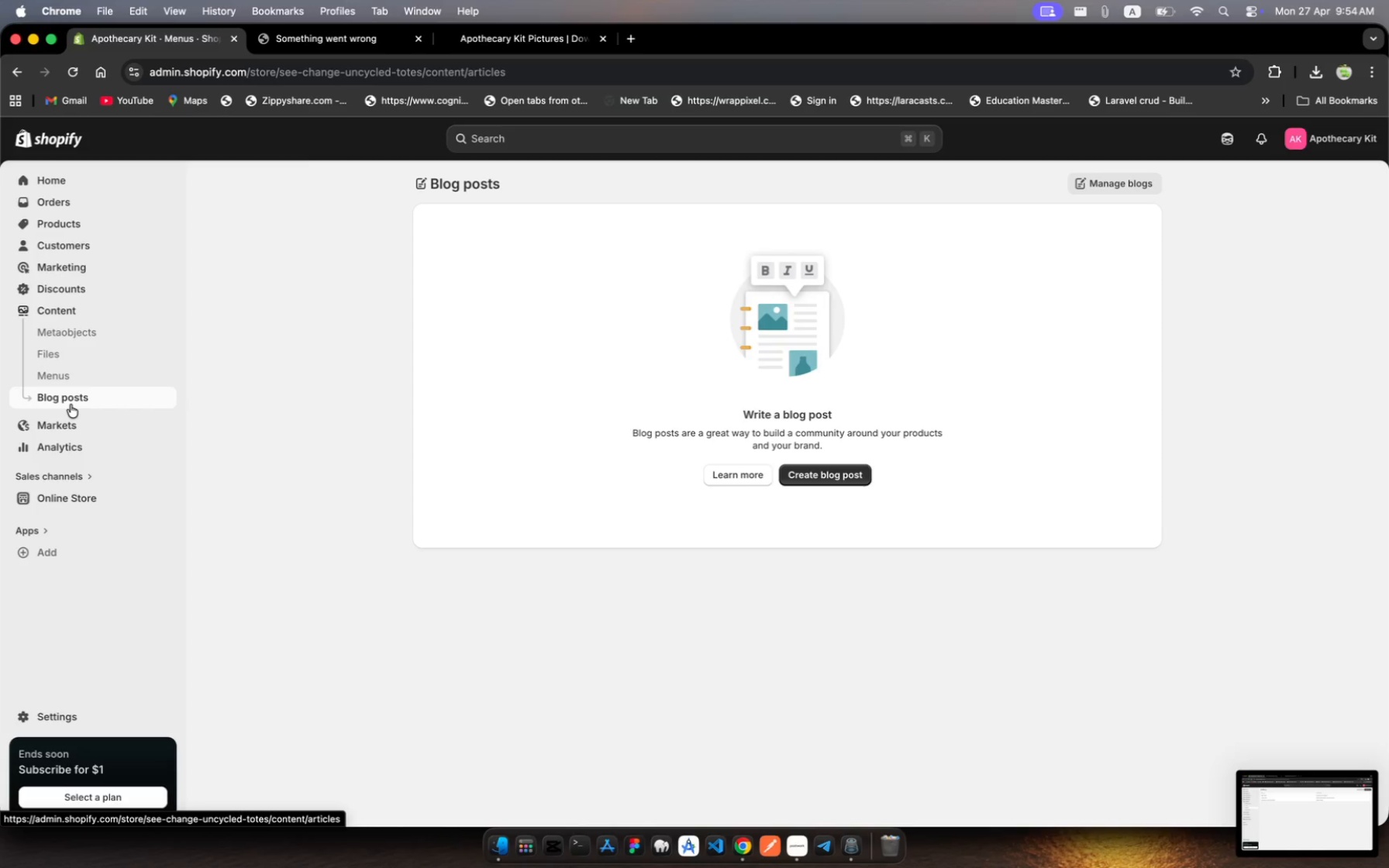 
left_click([69, 430])
 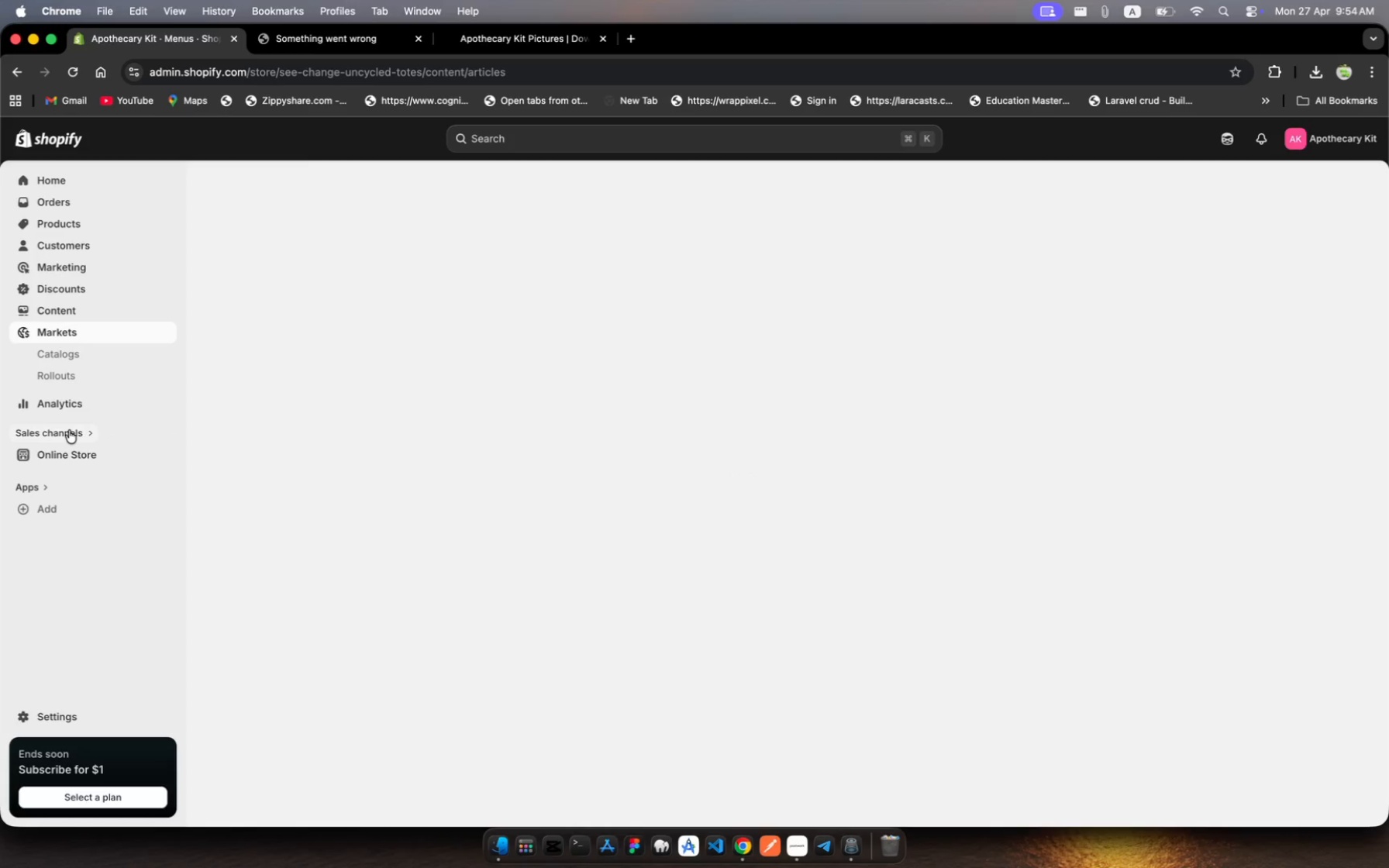 
scroll: coordinate [69, 430], scroll_direction: down, amount: 12.0
 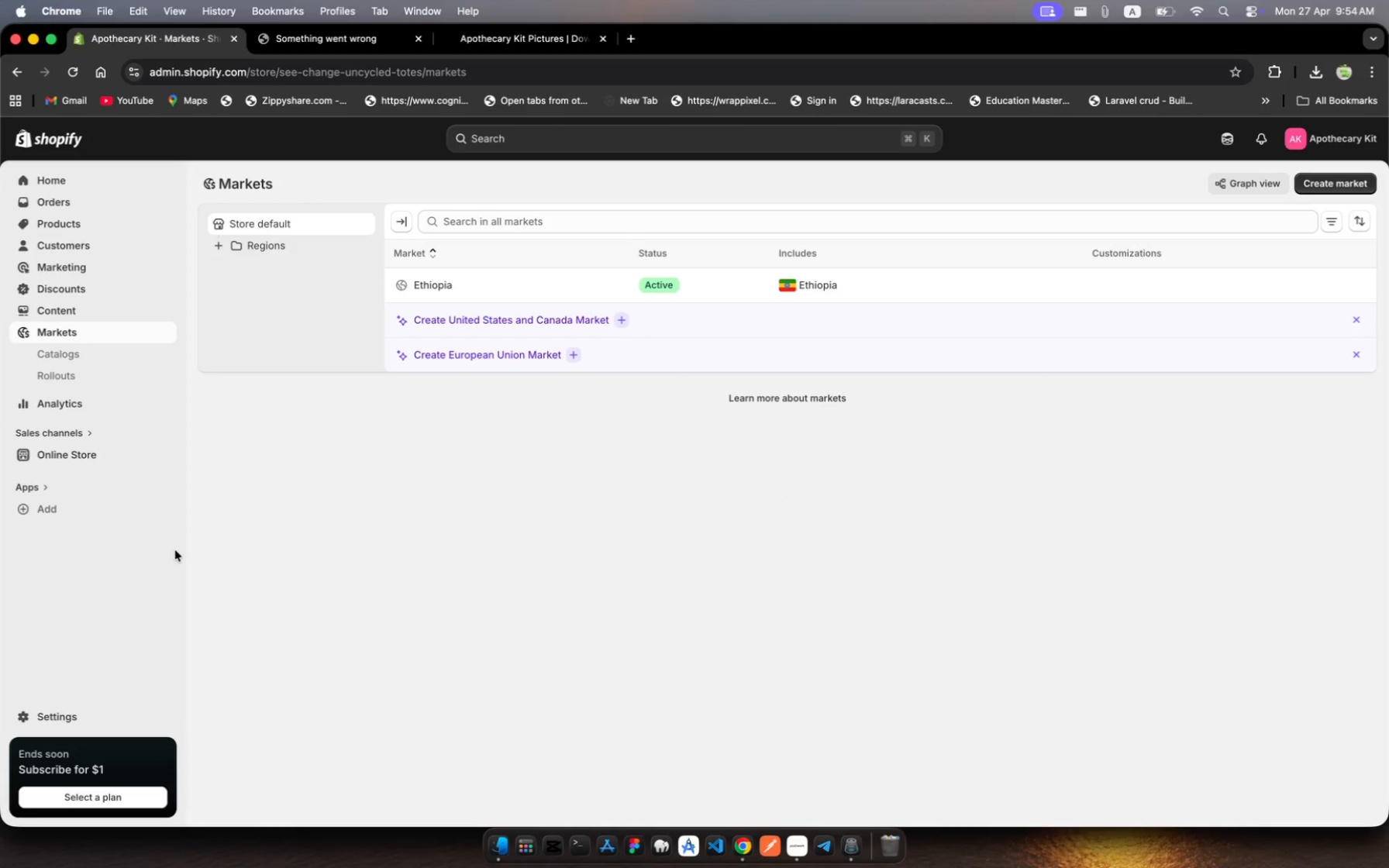 
wait(7.17)
 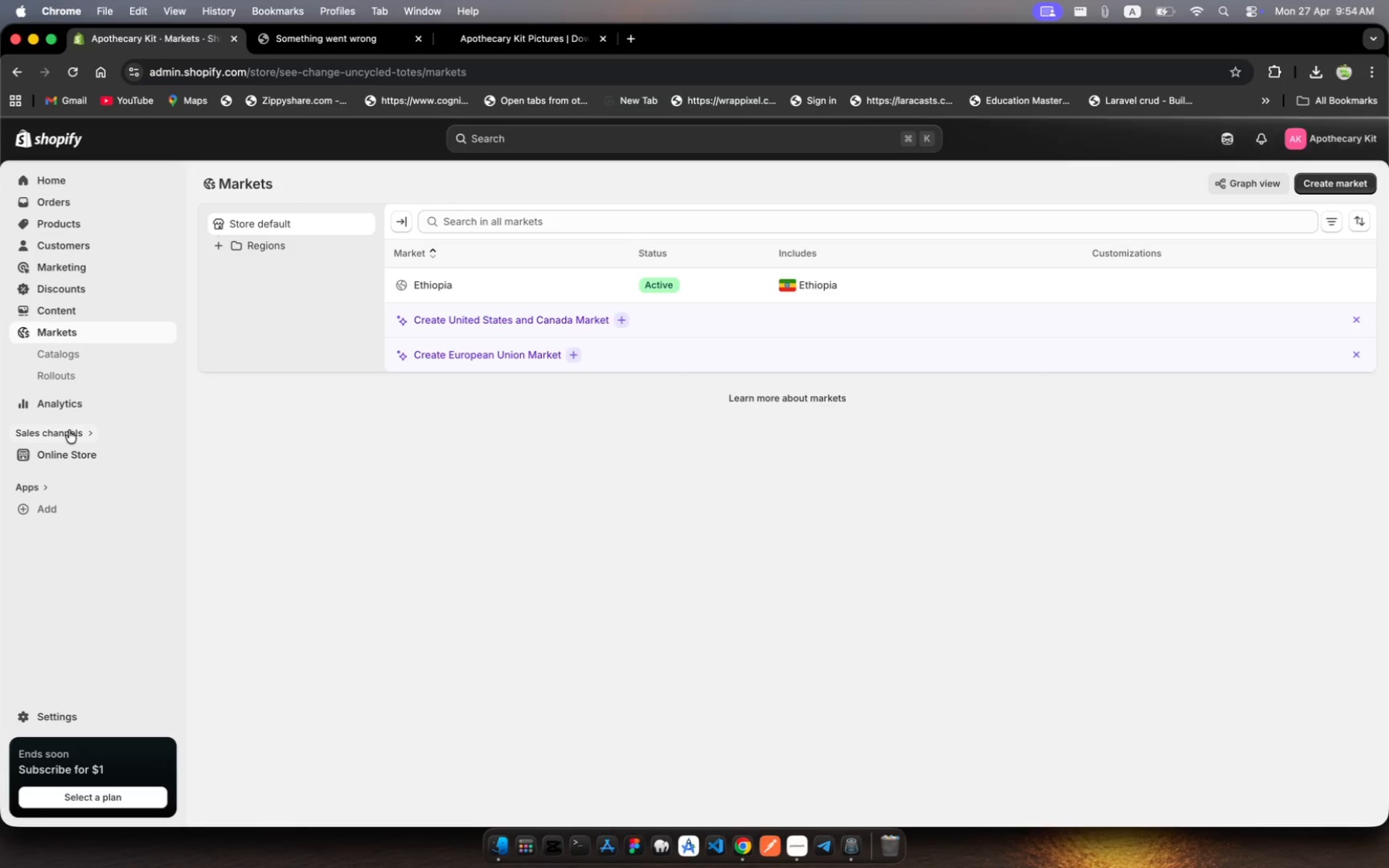 
left_click([71, 460])
 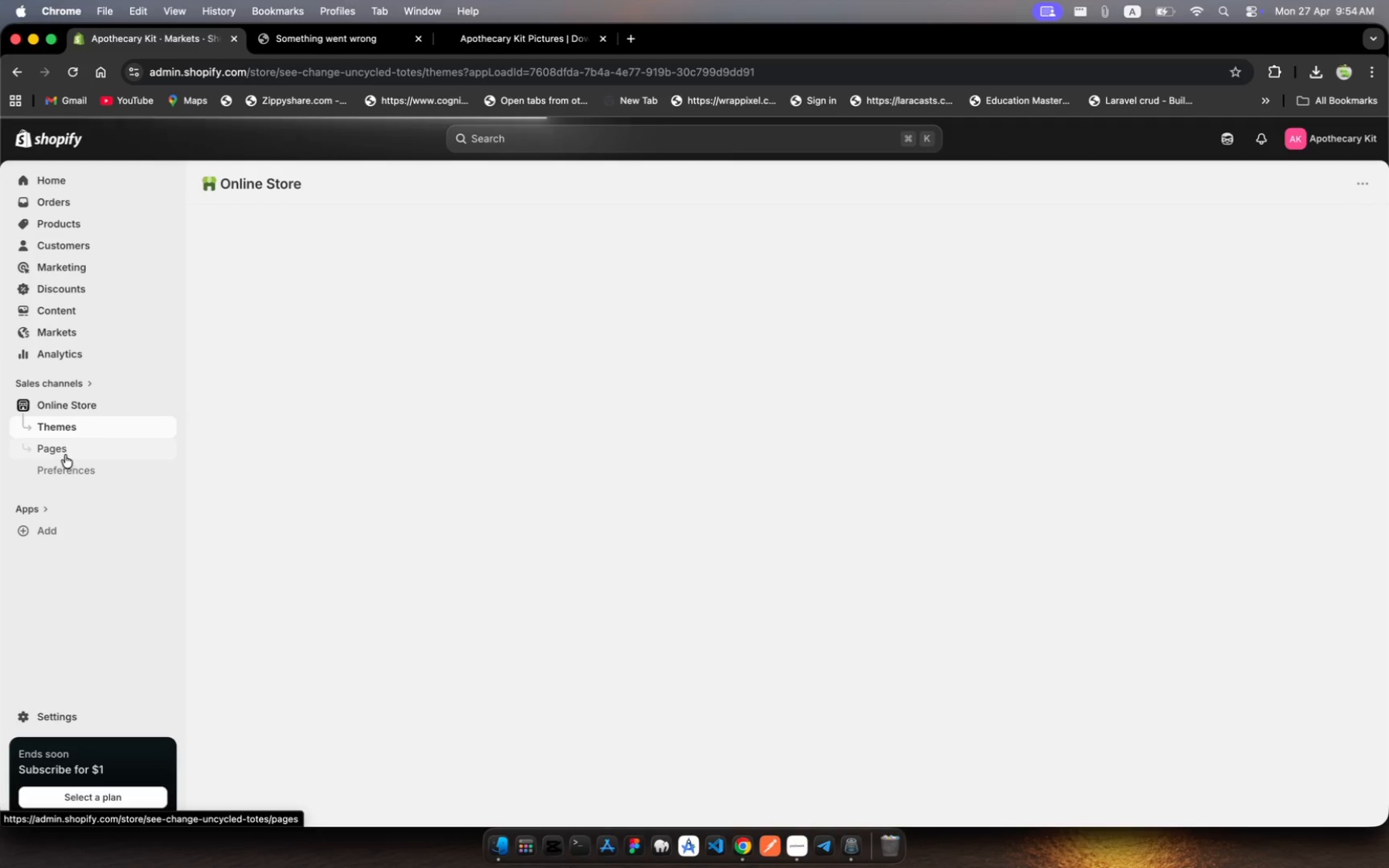 
left_click([64, 453])
 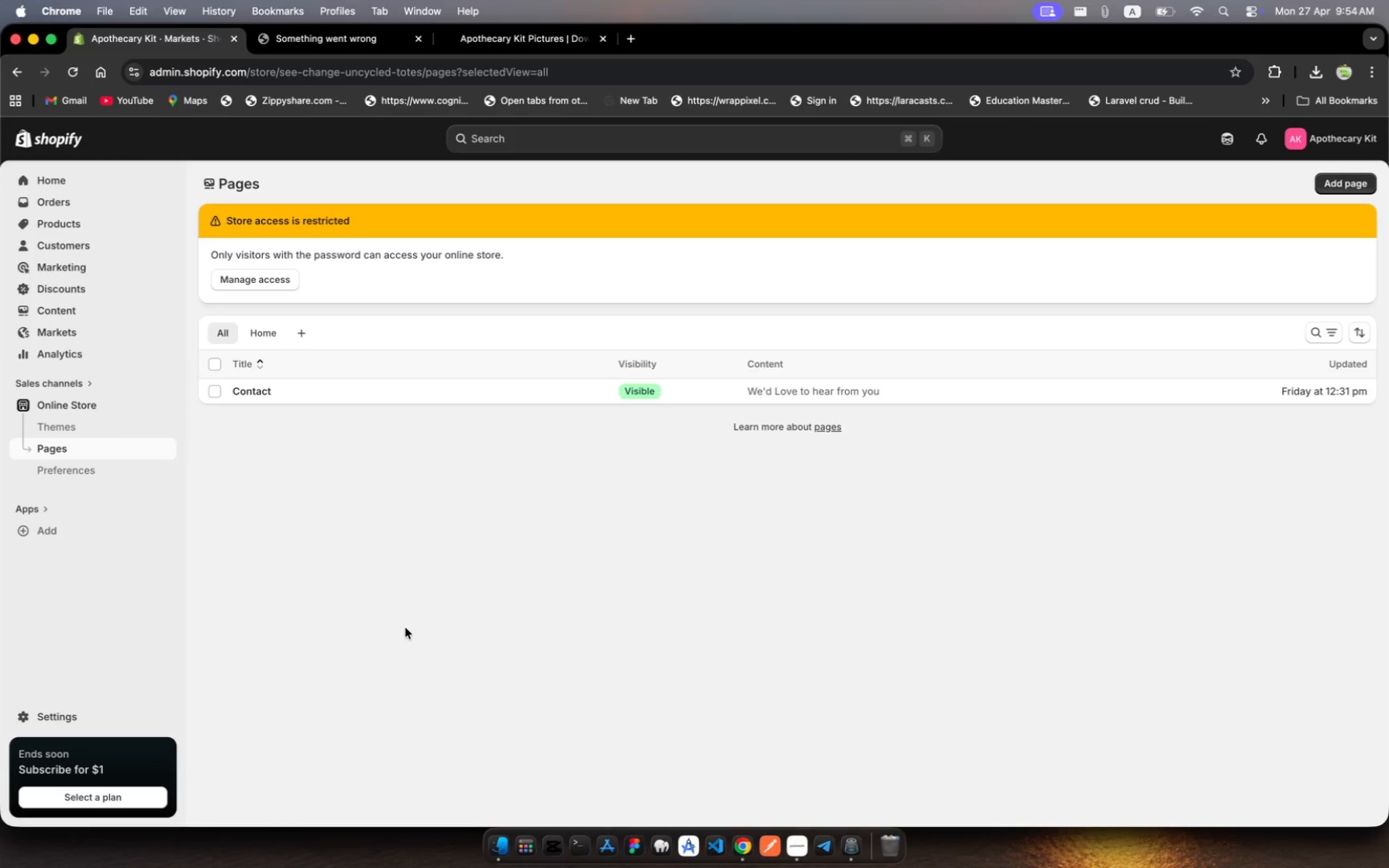 
hold_key(key=MetaRight, duration=0.44)
 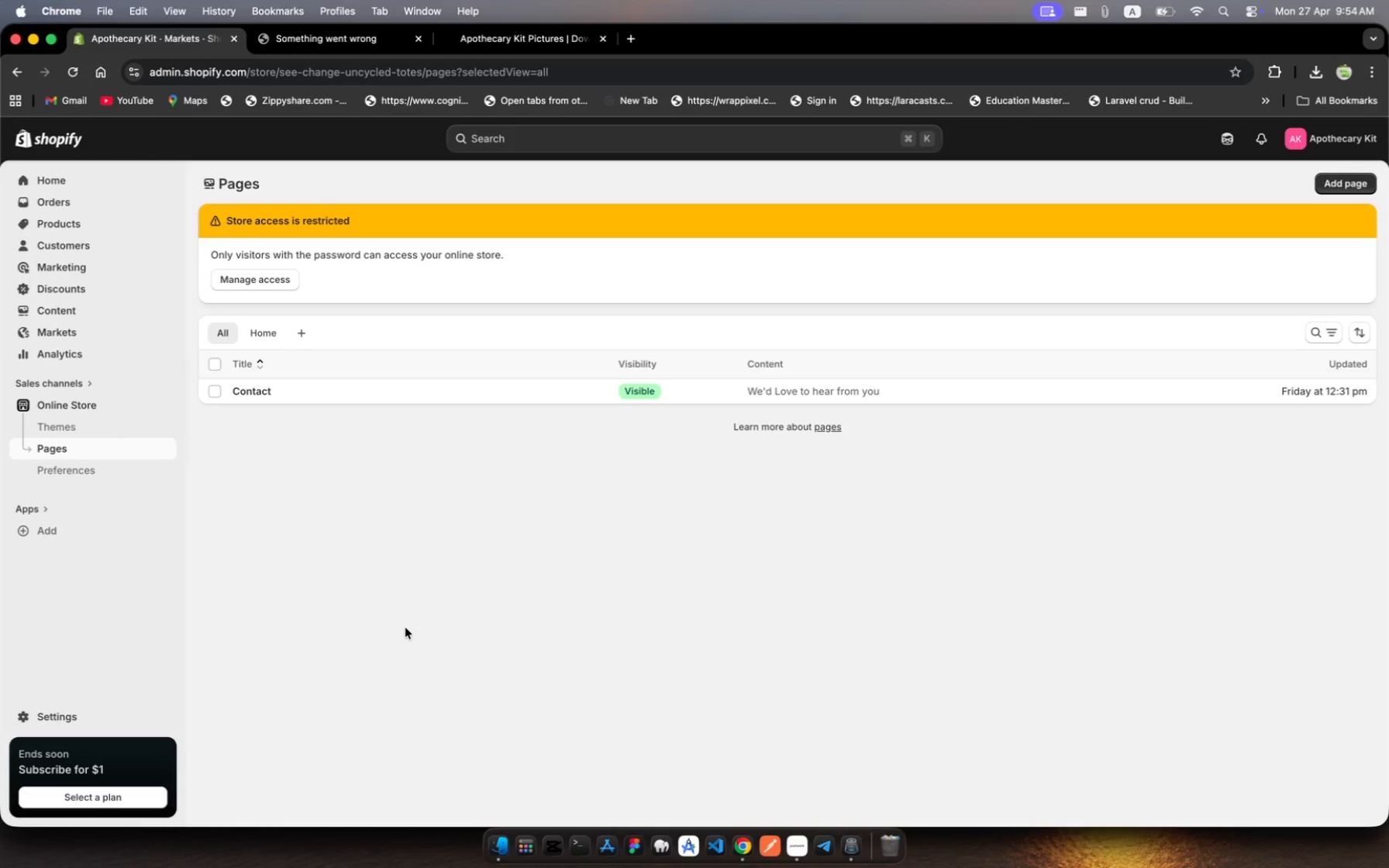 
key(Meta+Shift+5)
 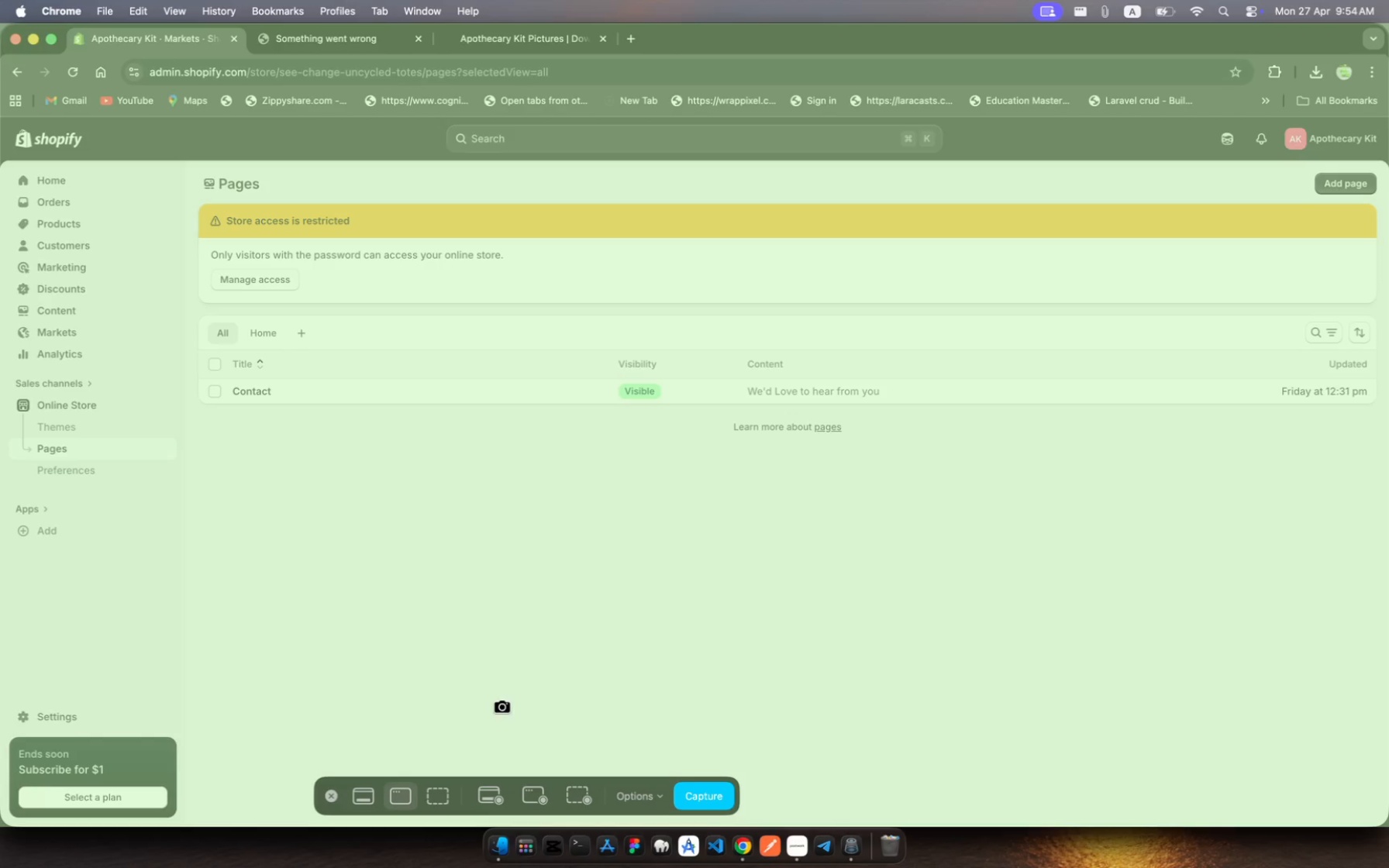 
left_click([537, 722])
 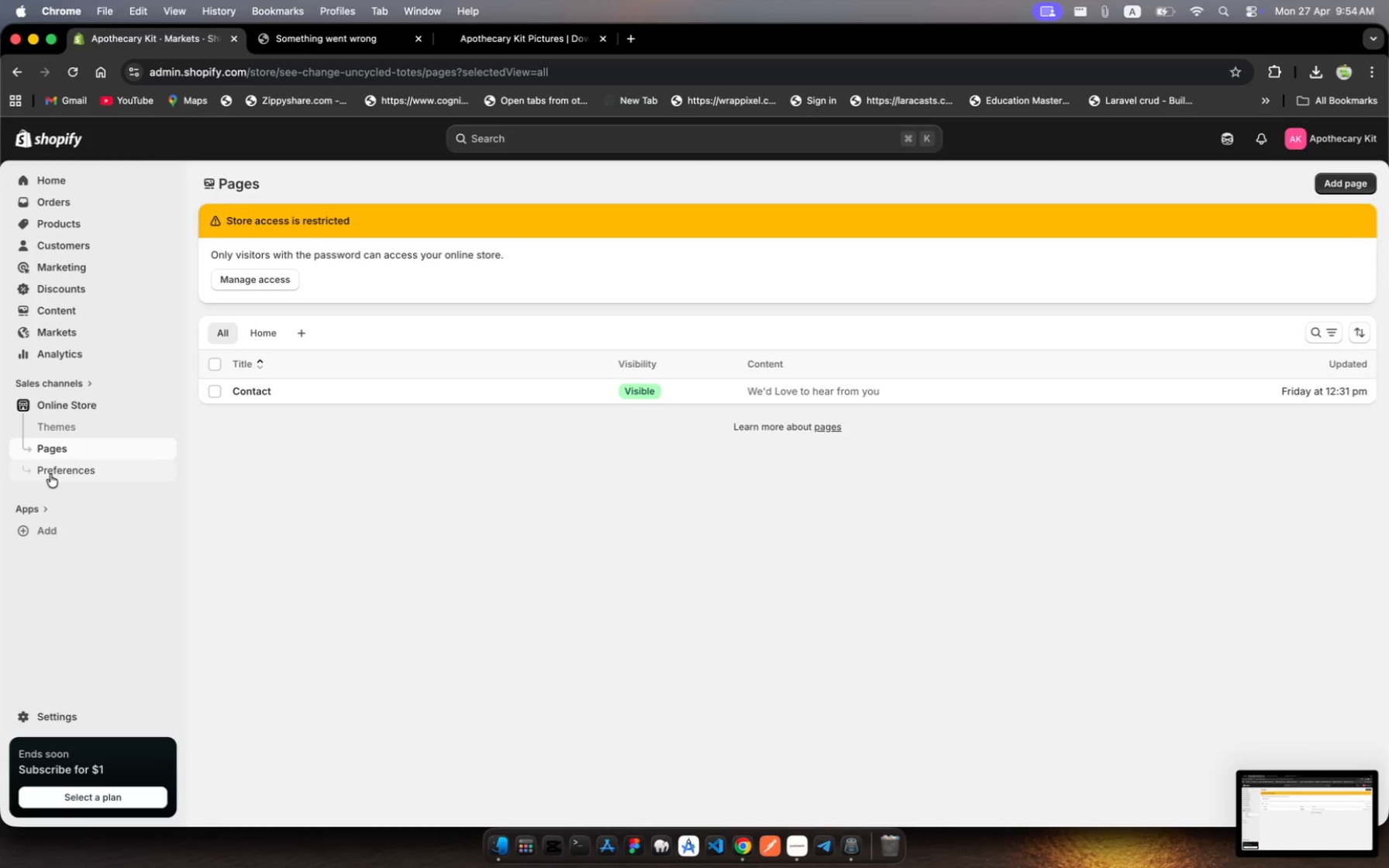 
left_click([50, 474])
 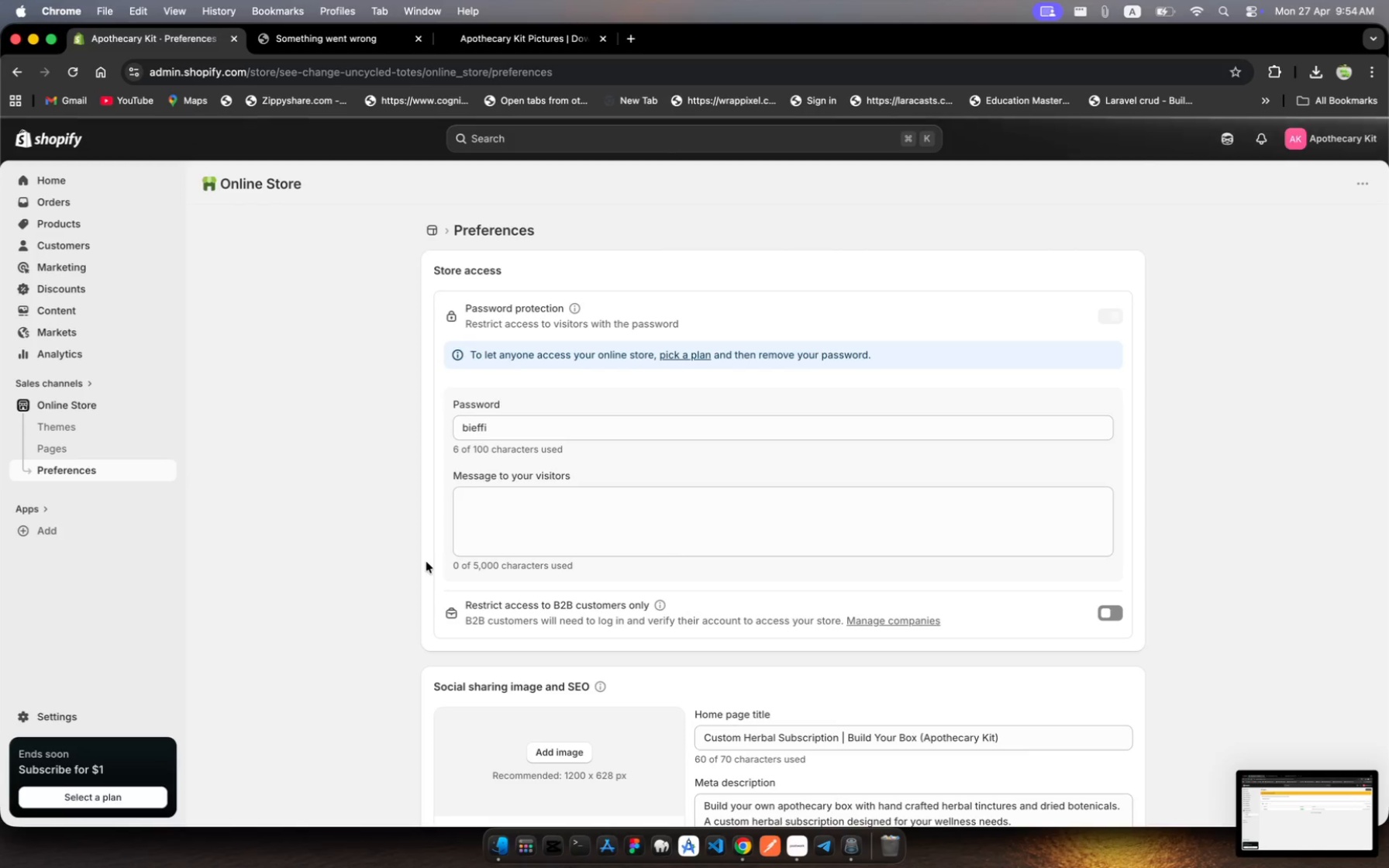 
scroll: coordinate [426, 562], scroll_direction: down, amount: 20.0
 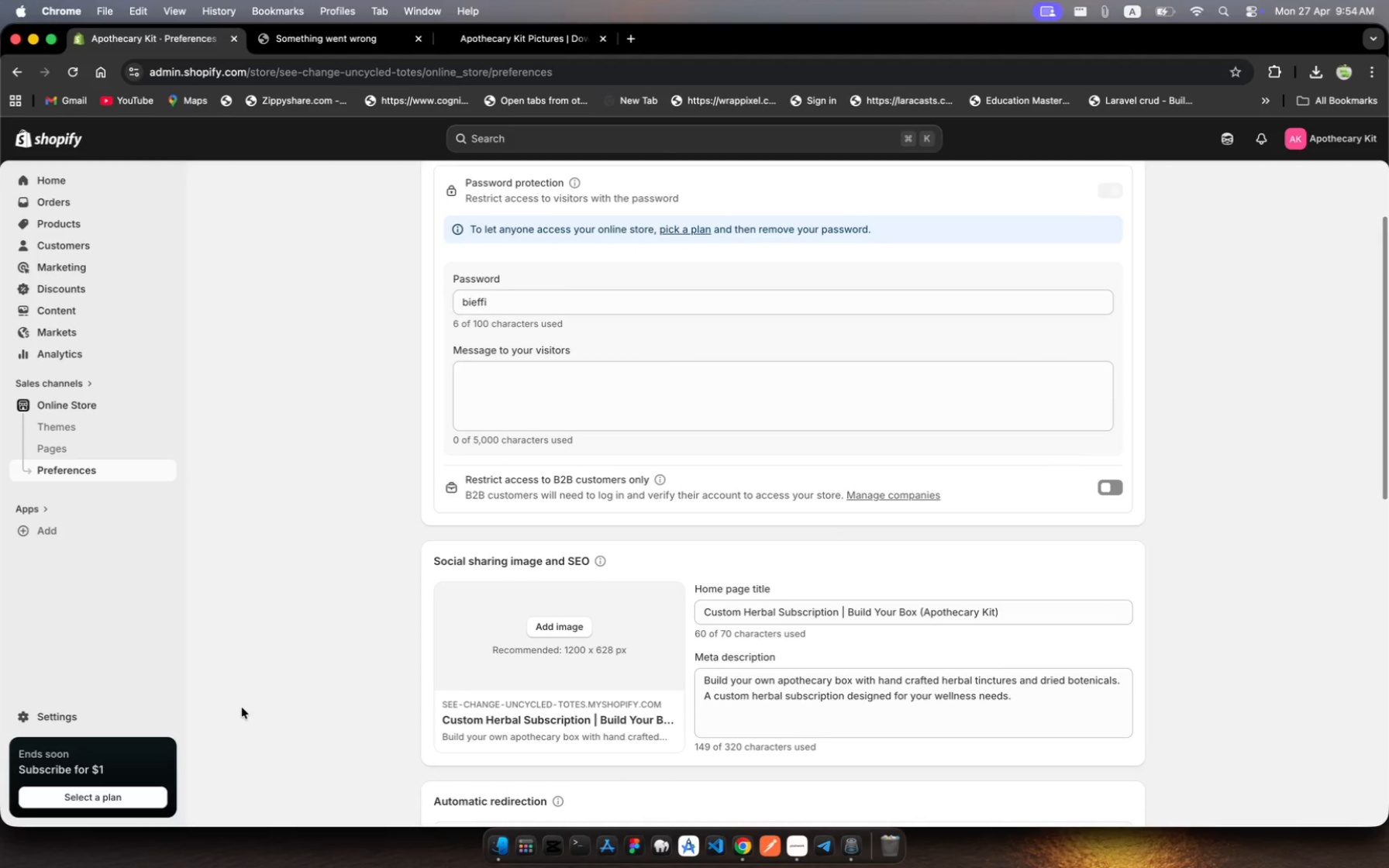 
wait(5.81)
 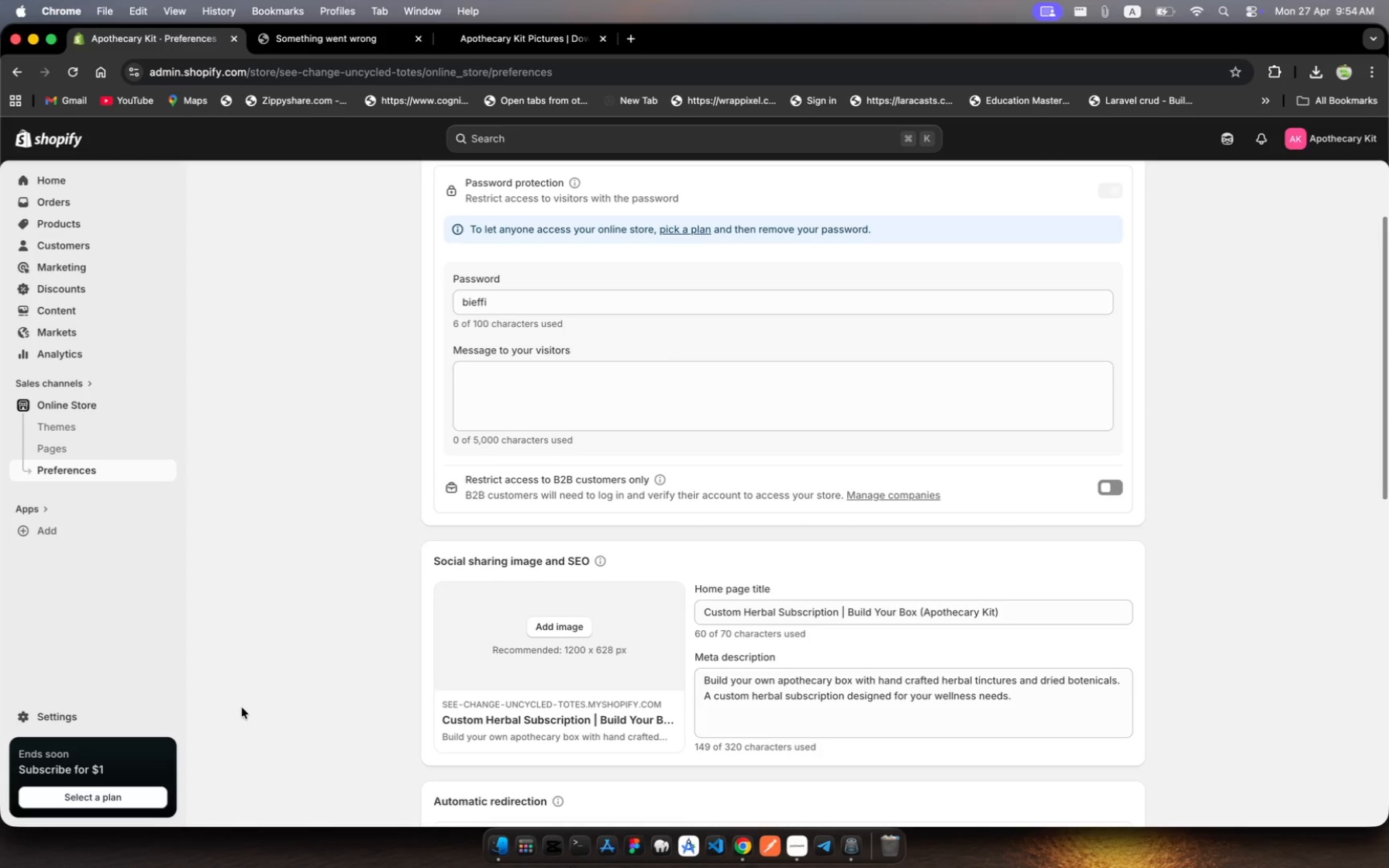 
key(Meta+Shift+5)
 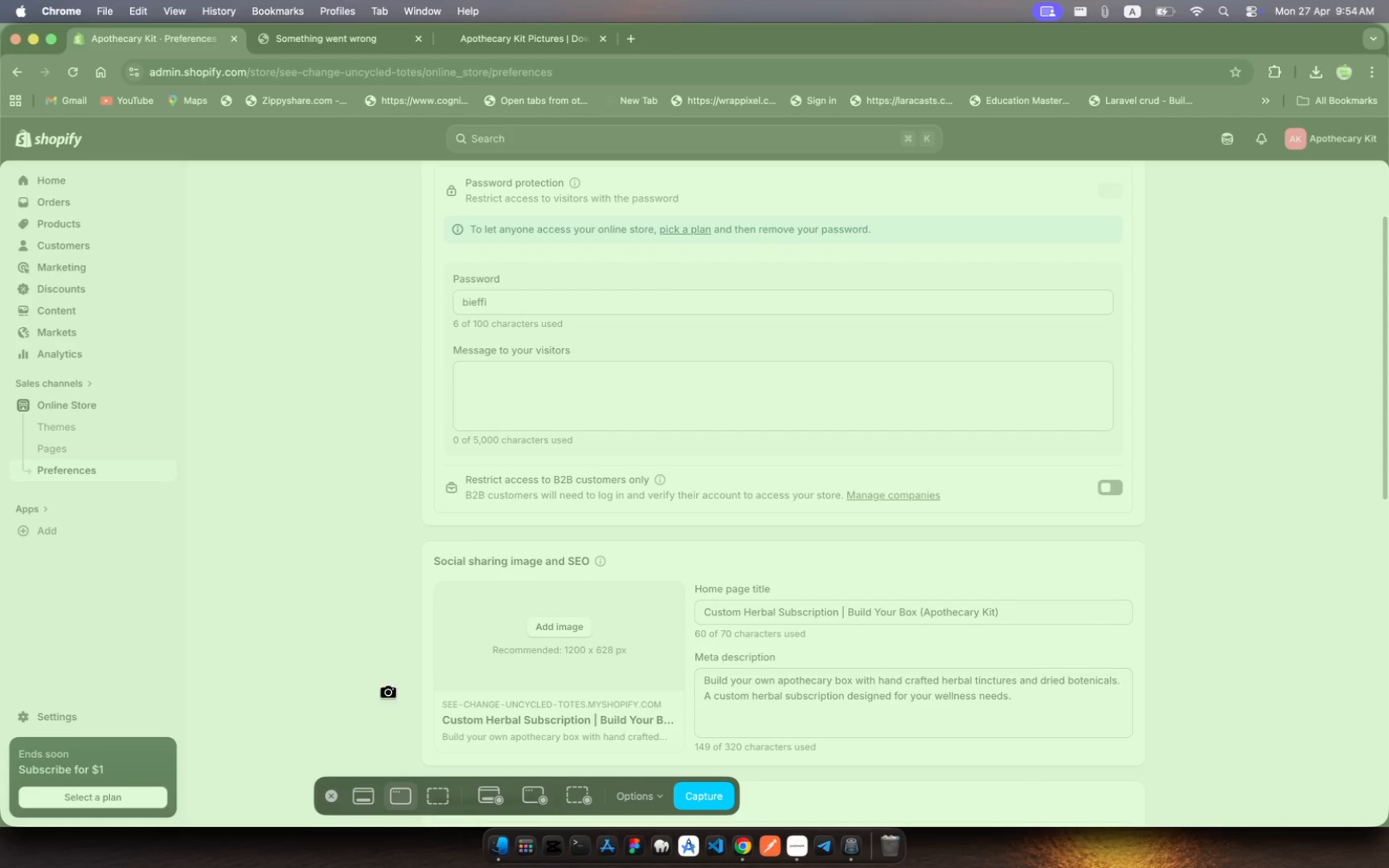 
left_click([348, 584])
 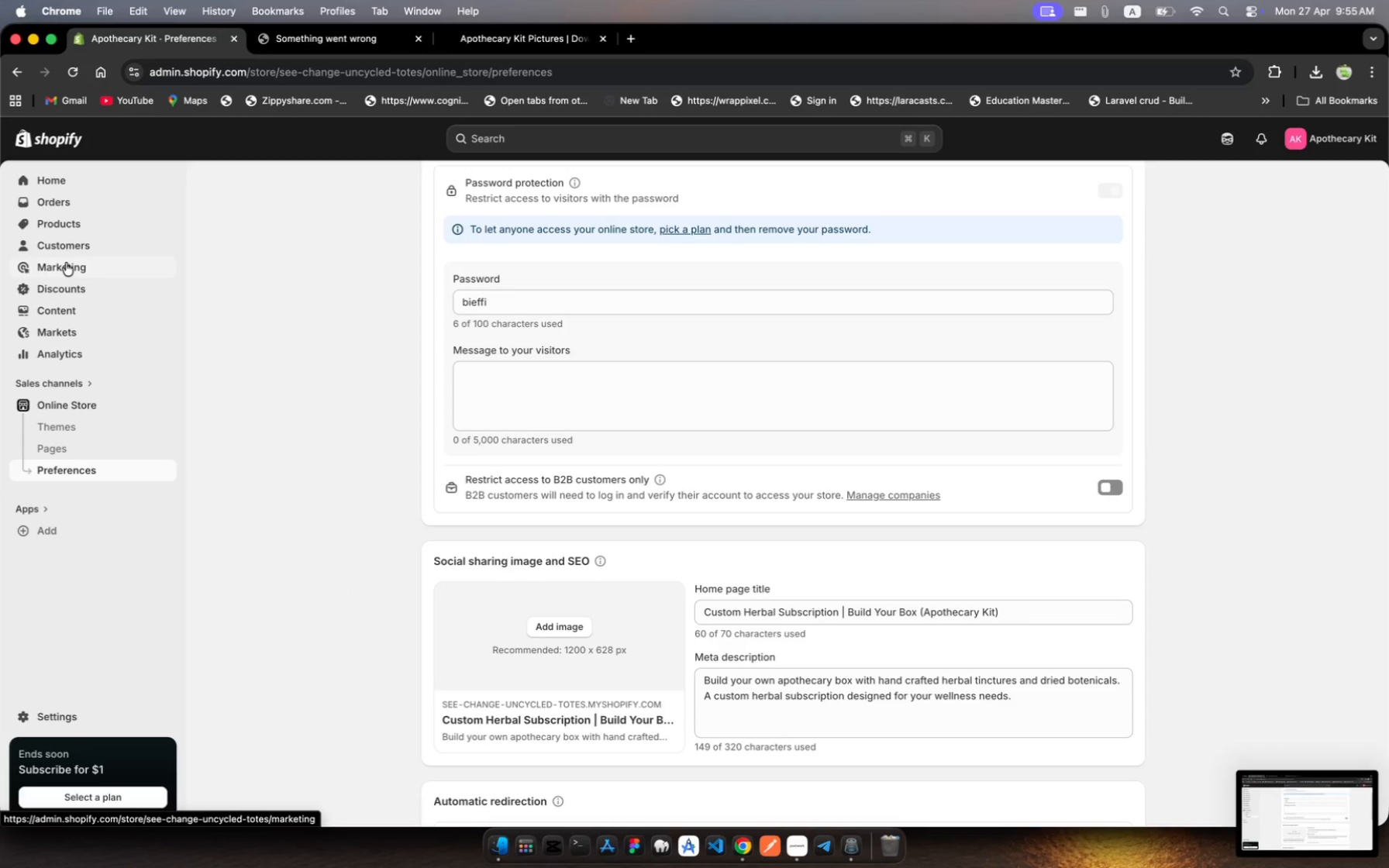 
left_click([67, 223])
 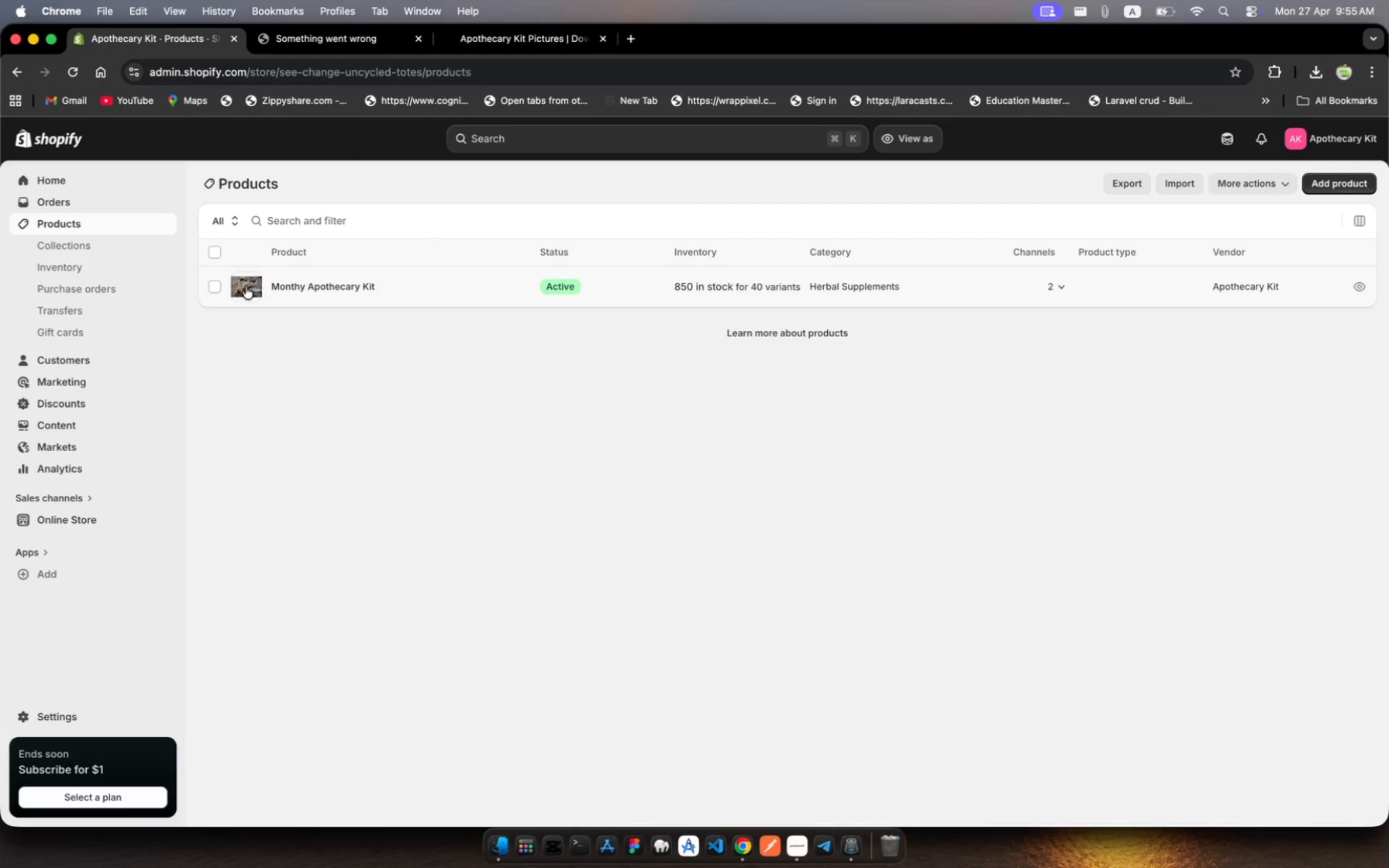 
left_click([217, 283])
 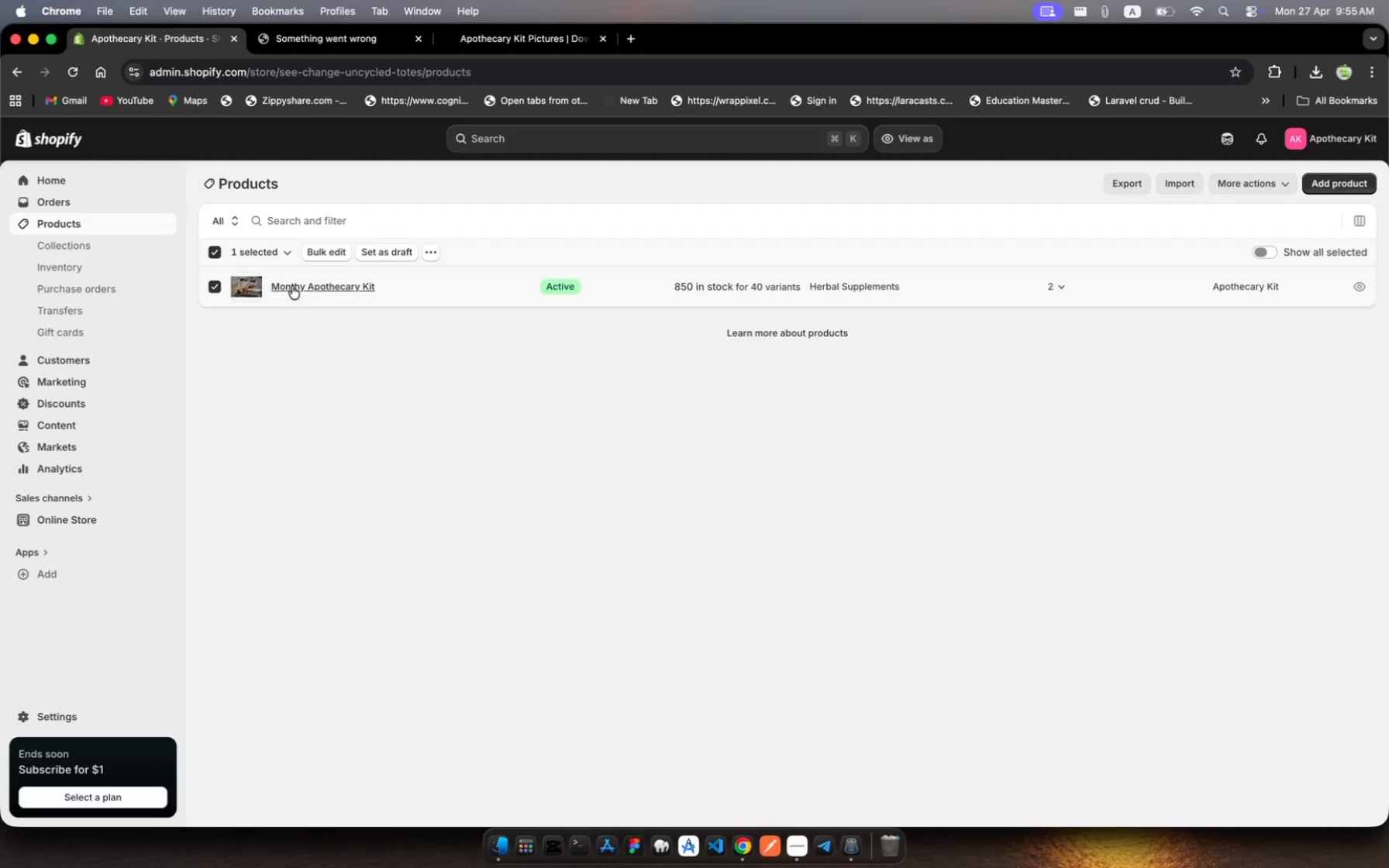 
left_click([295, 288])
 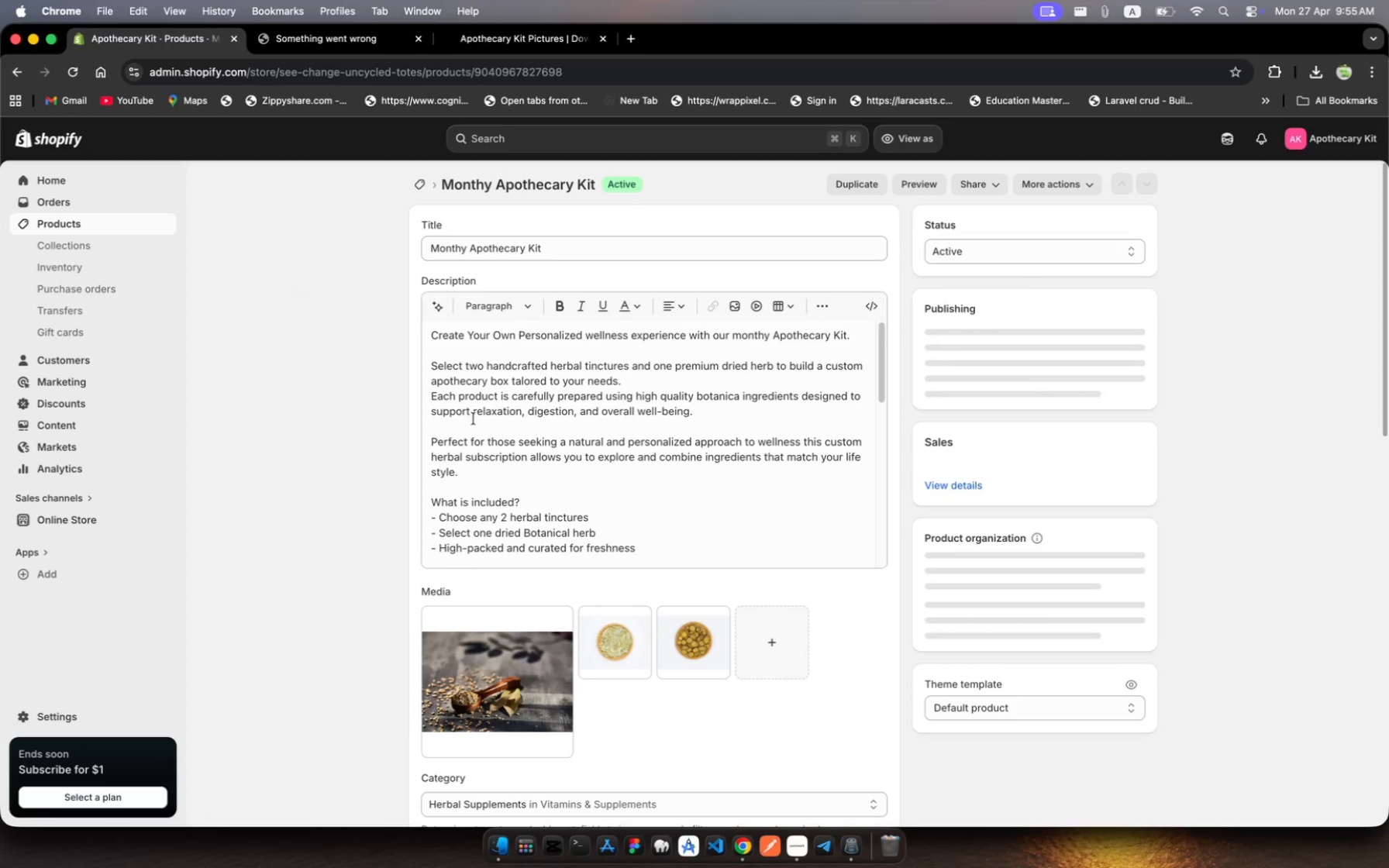 
scroll: coordinate [729, 722], scroll_direction: down, amount: 240.0
 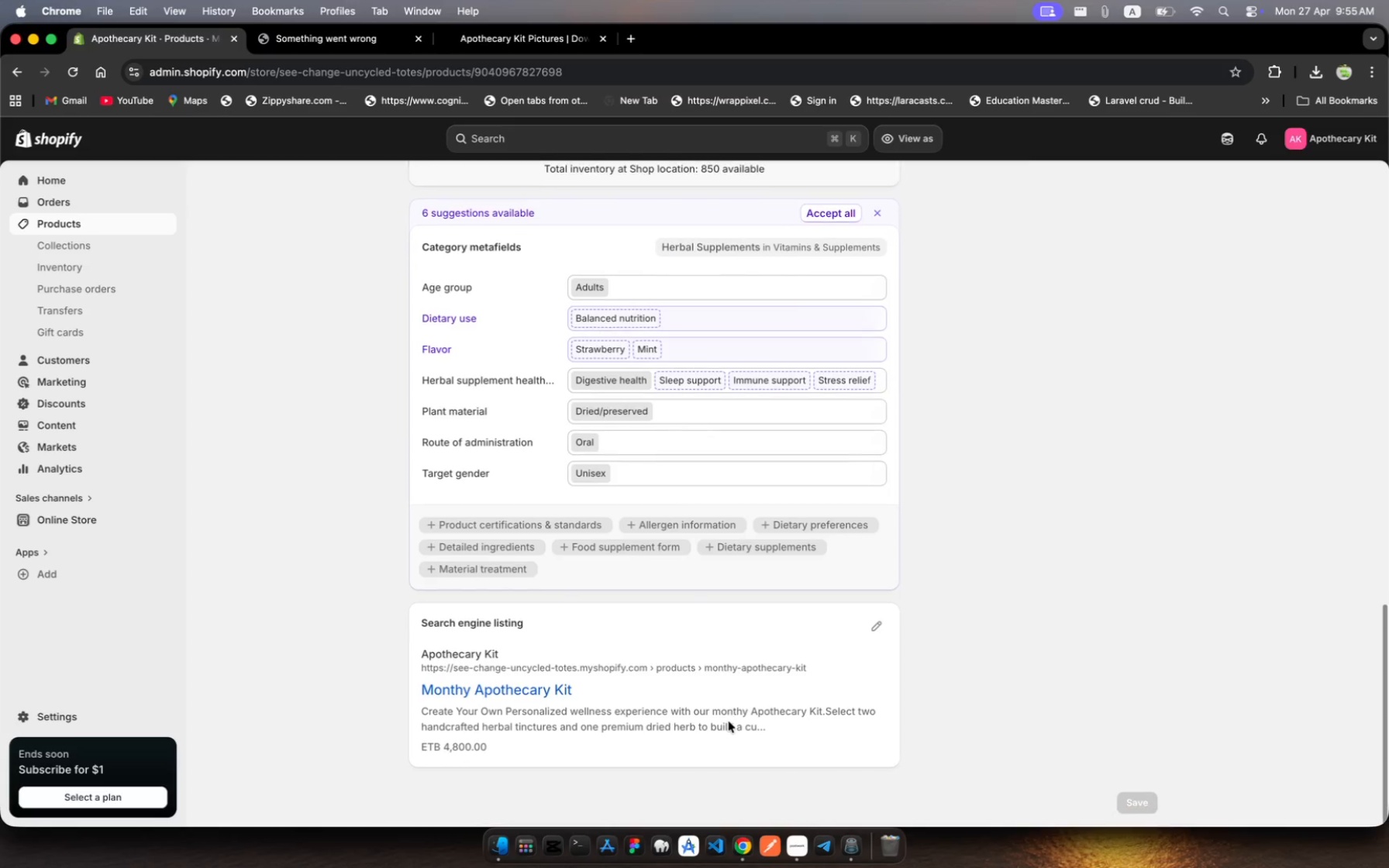 
hold_key(key=ShiftRight, duration=1.03)
 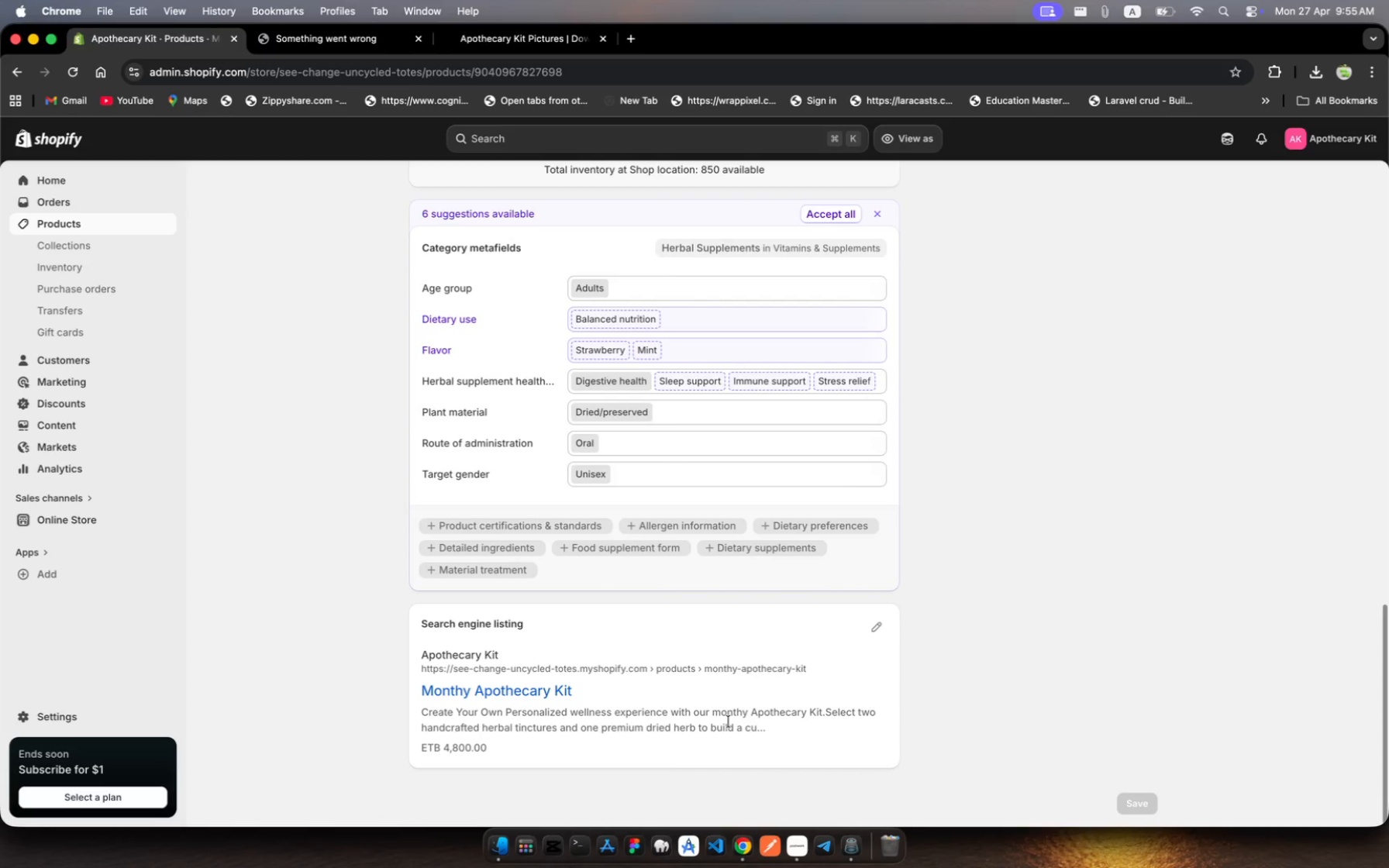 
key(Meta+5)
 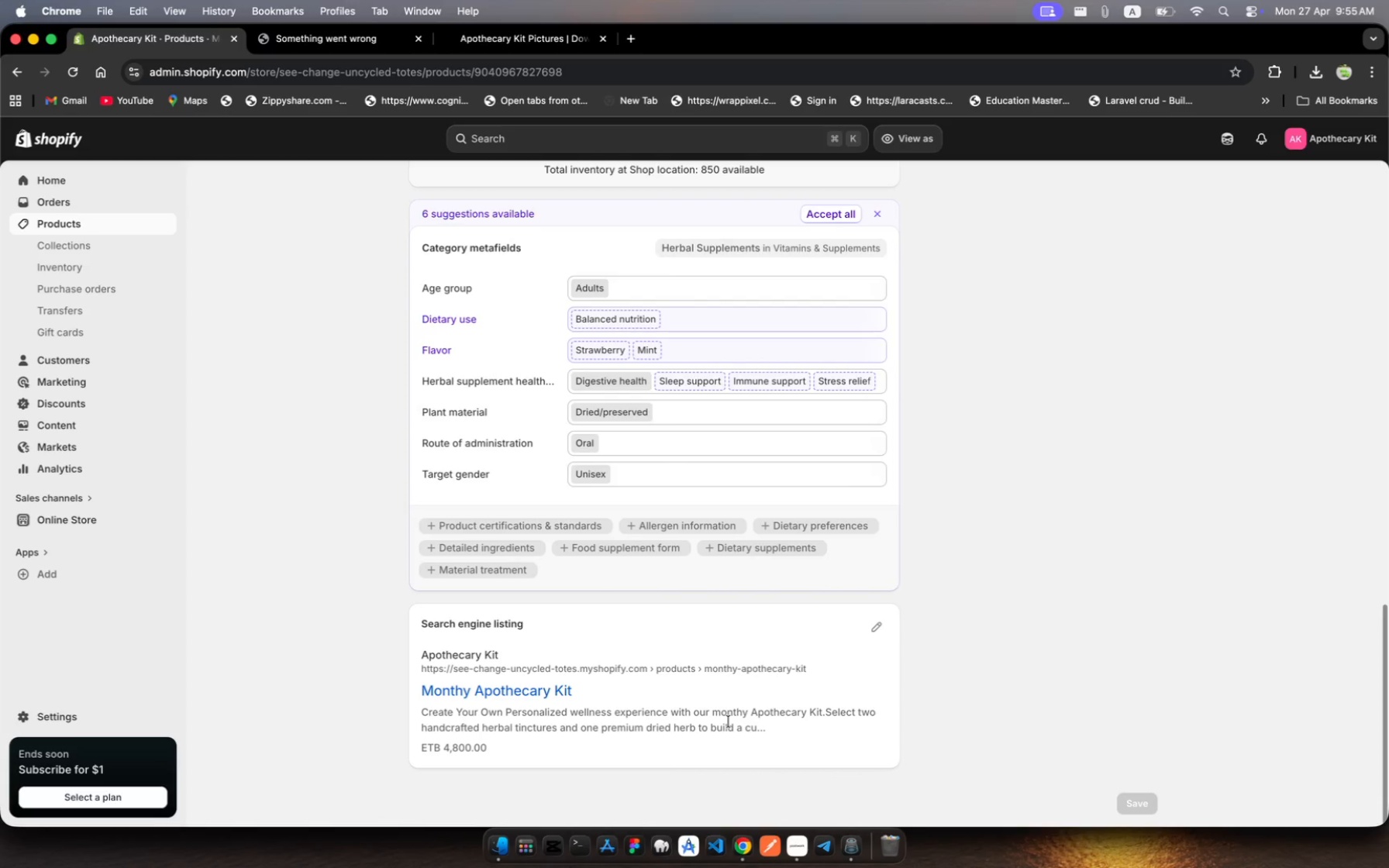 
key(Meta+Shift+ShiftRight)
 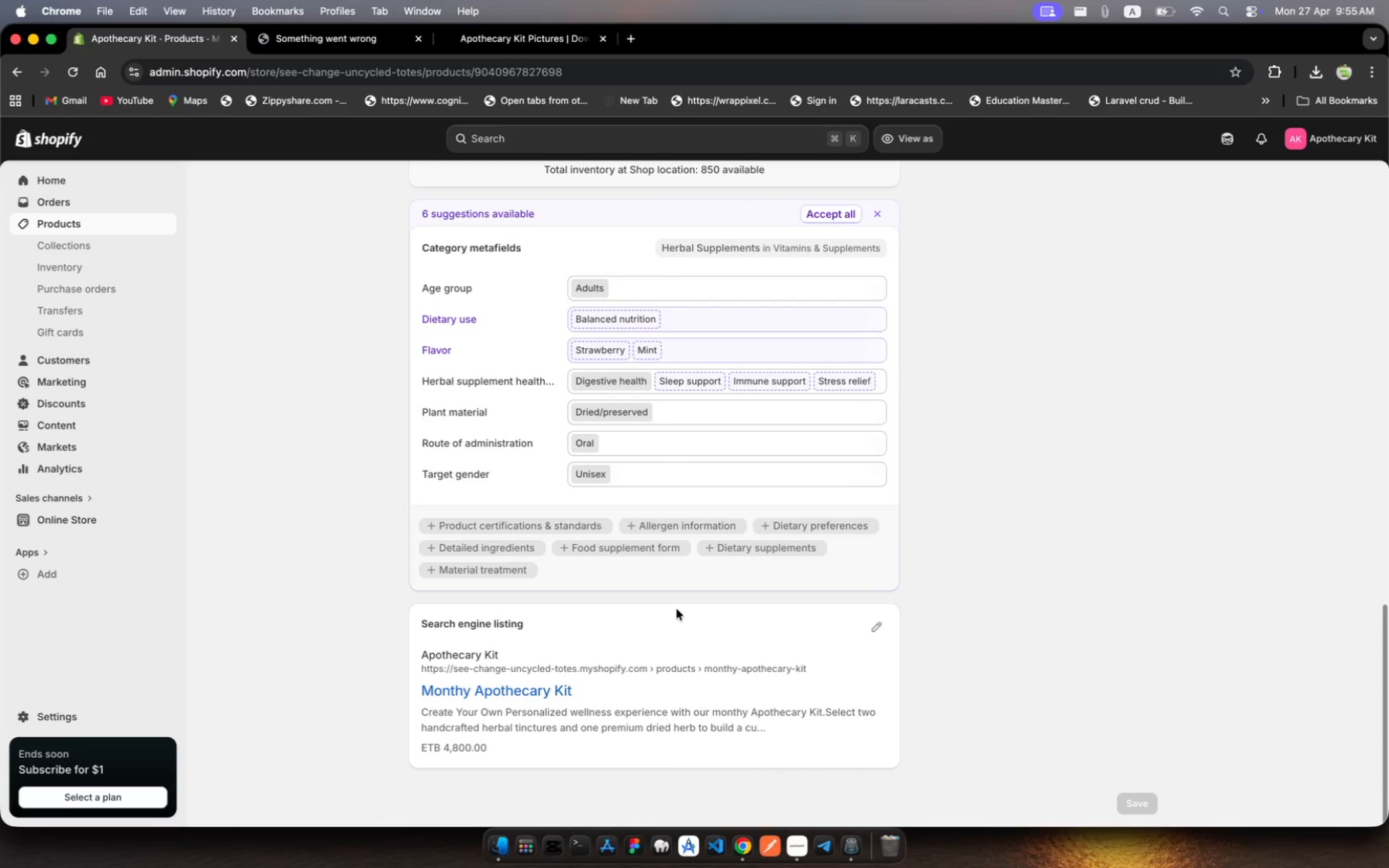 
key(Meta+Shift+5)
 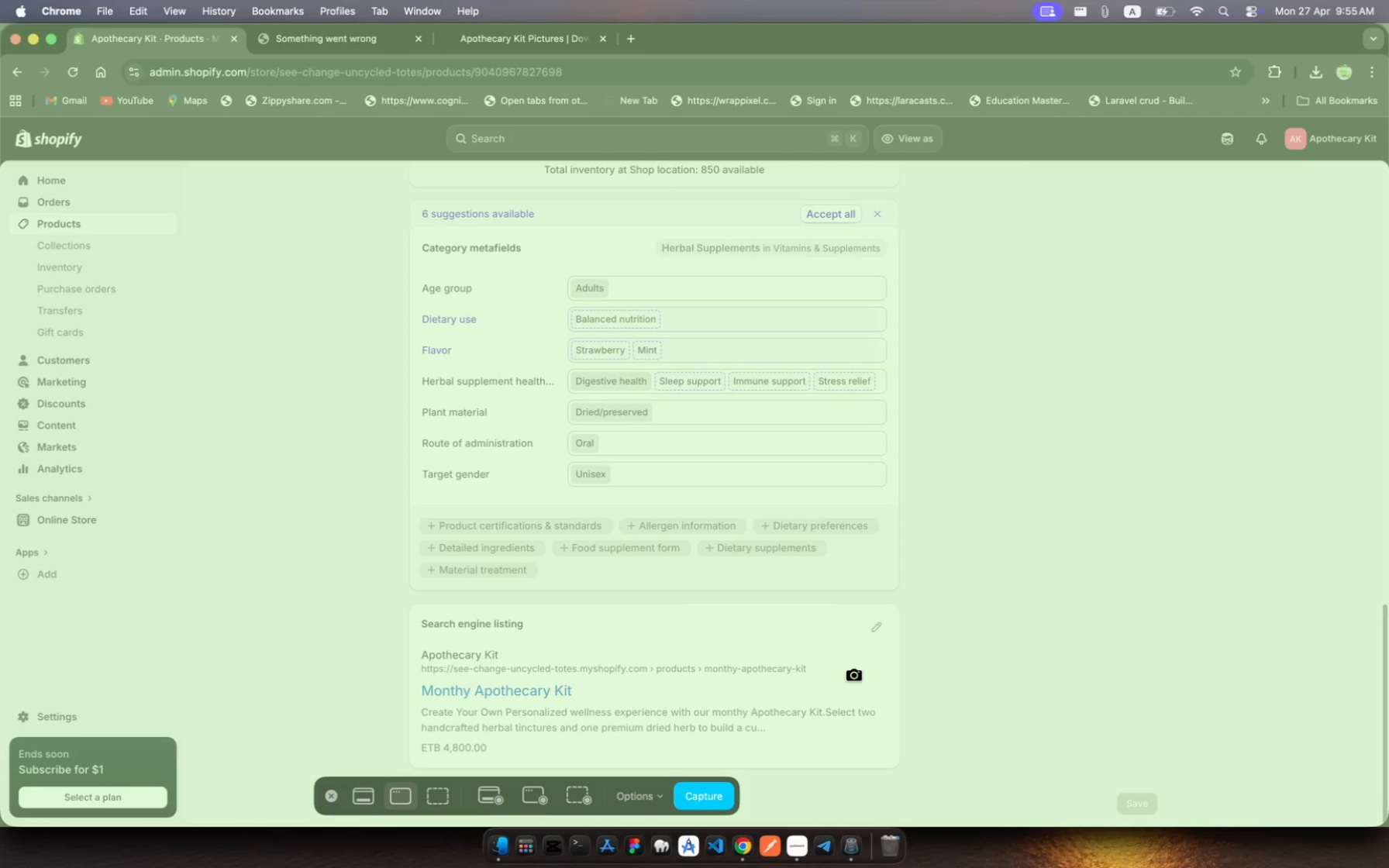 
left_click([829, 624])
 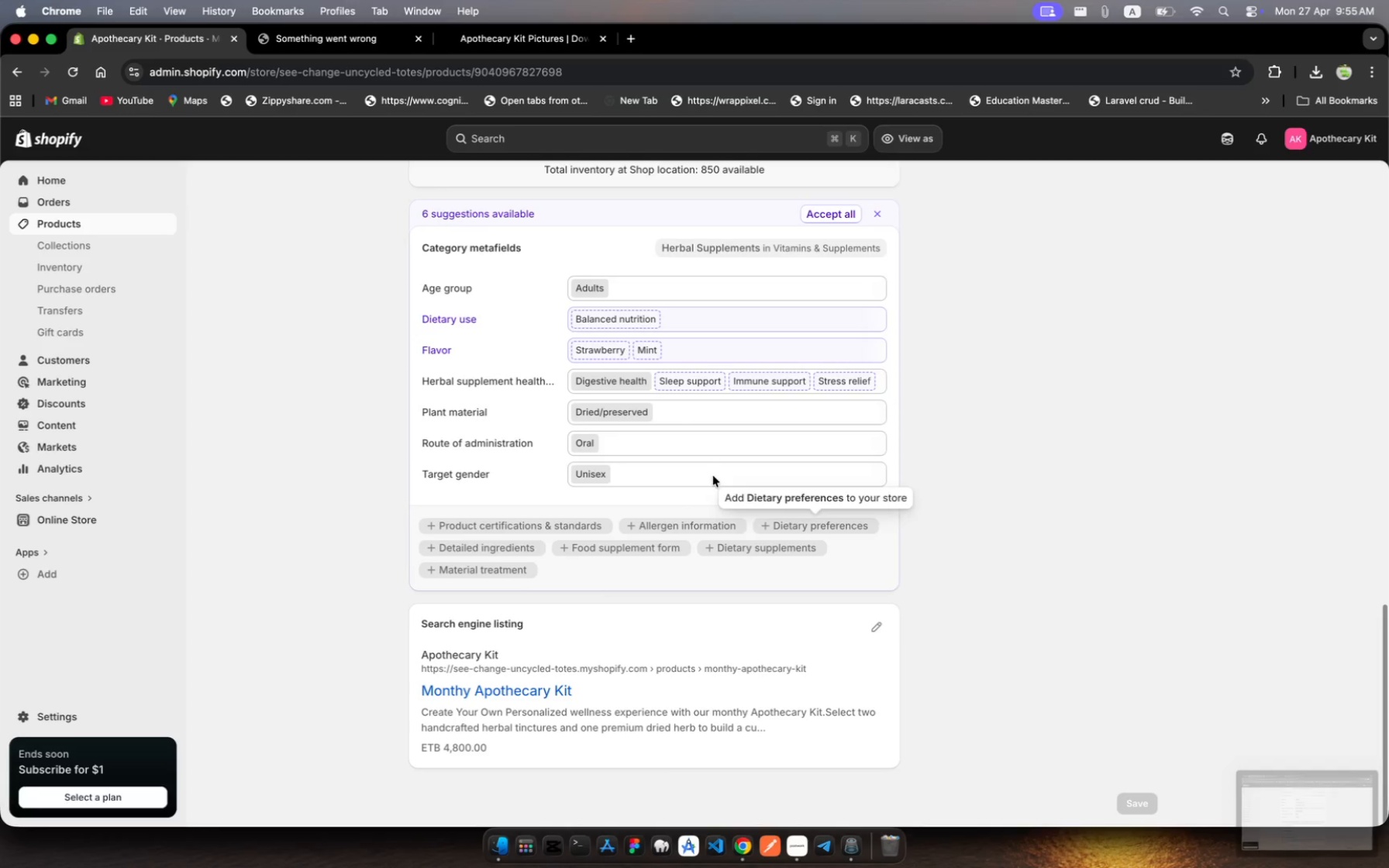 
scroll: coordinate [713, 498], scroll_direction: up, amount: 142.0
 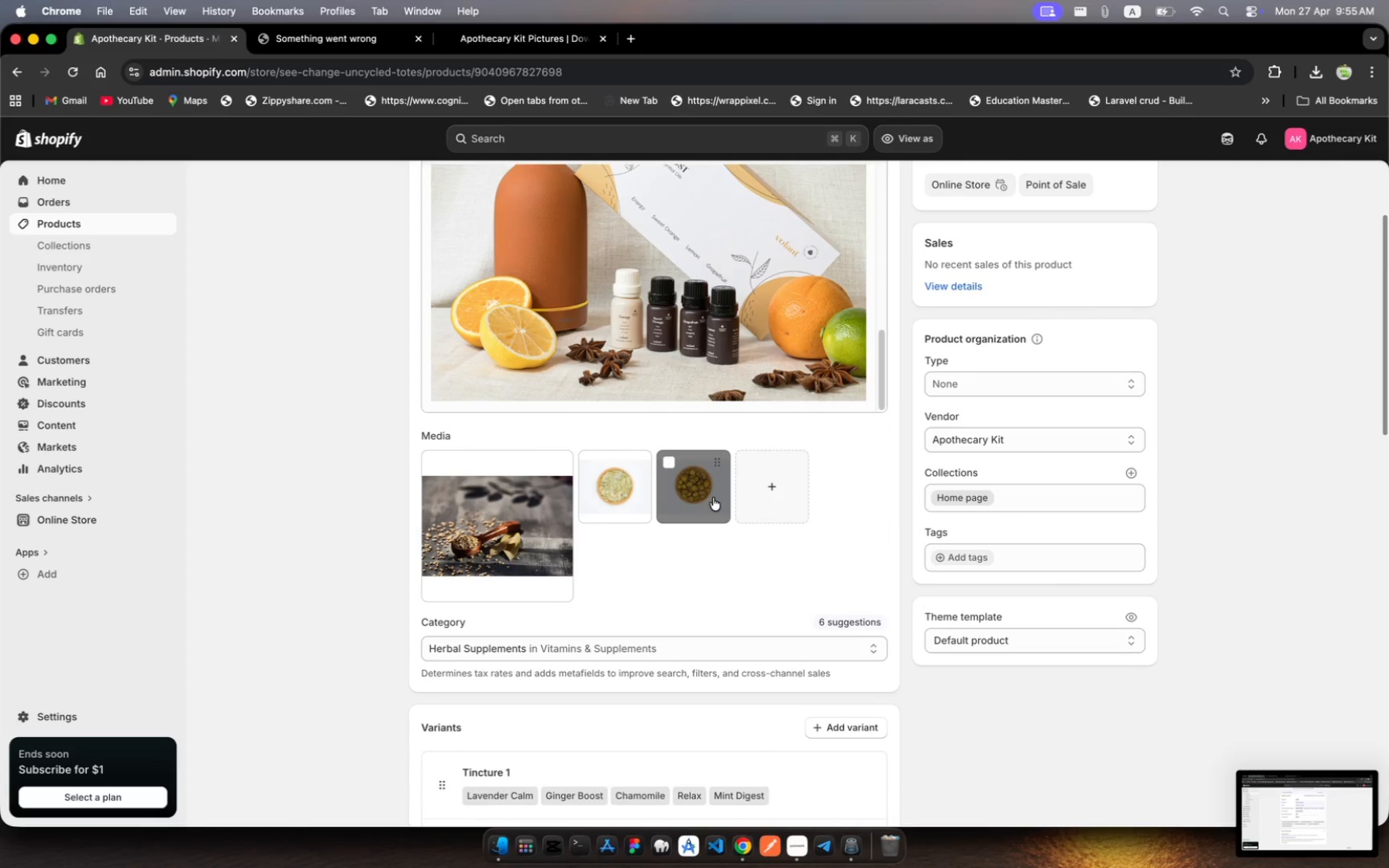 
key(Meta+Shift+5)